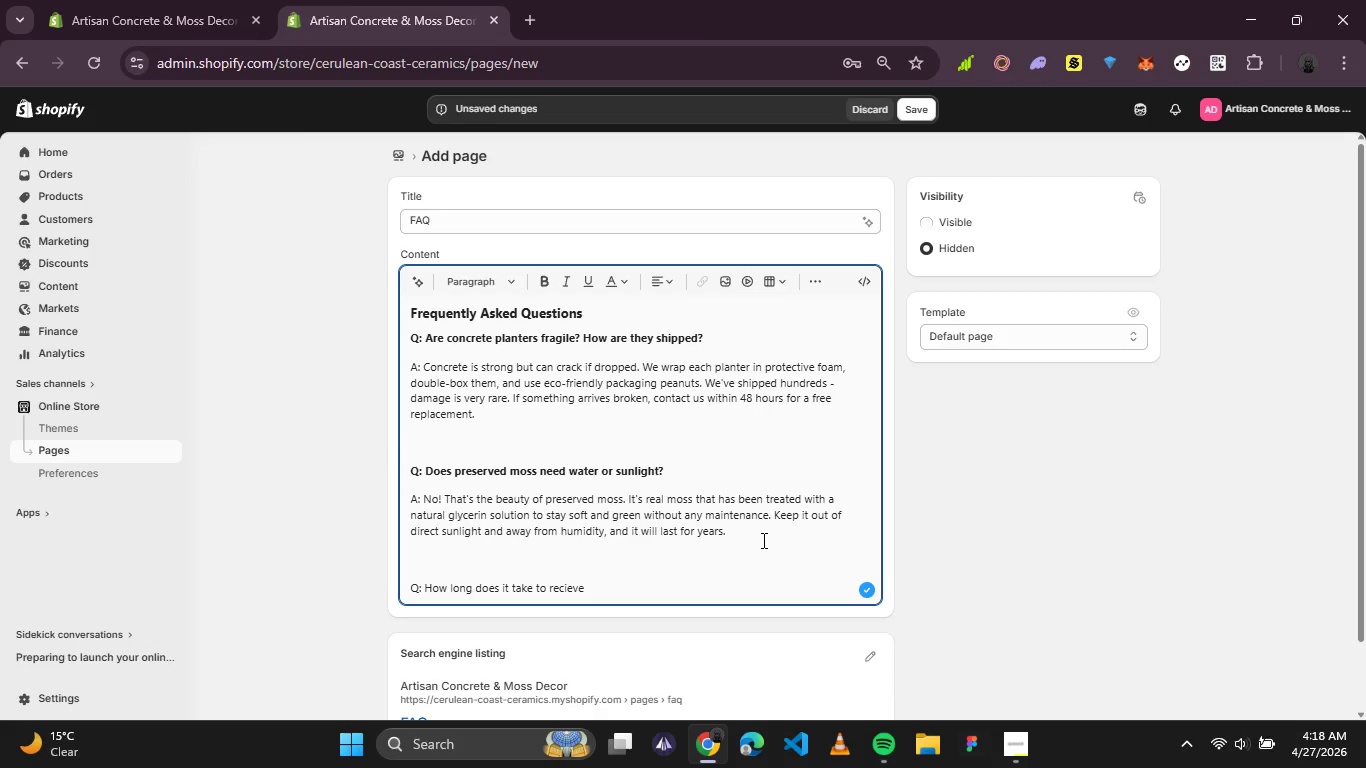 
wait(41.83)
 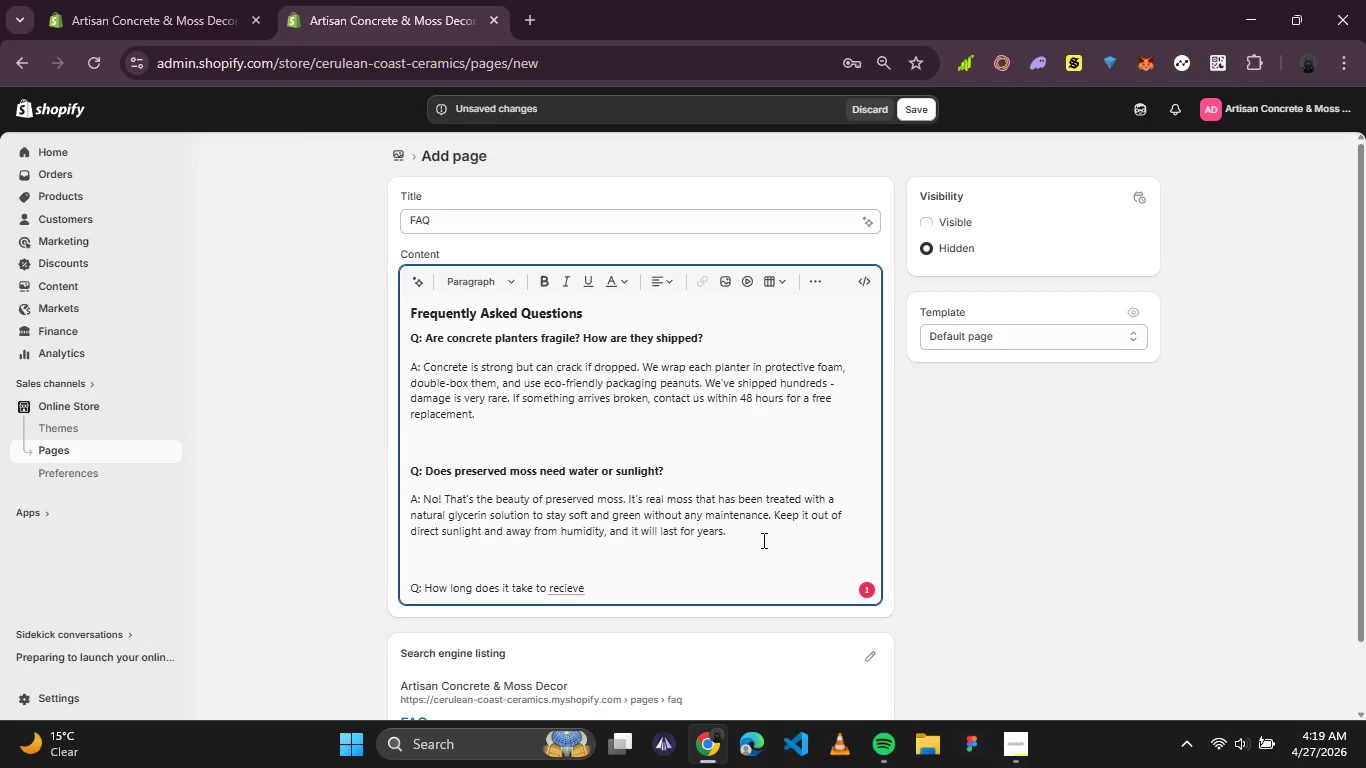 
key(Backspace)
 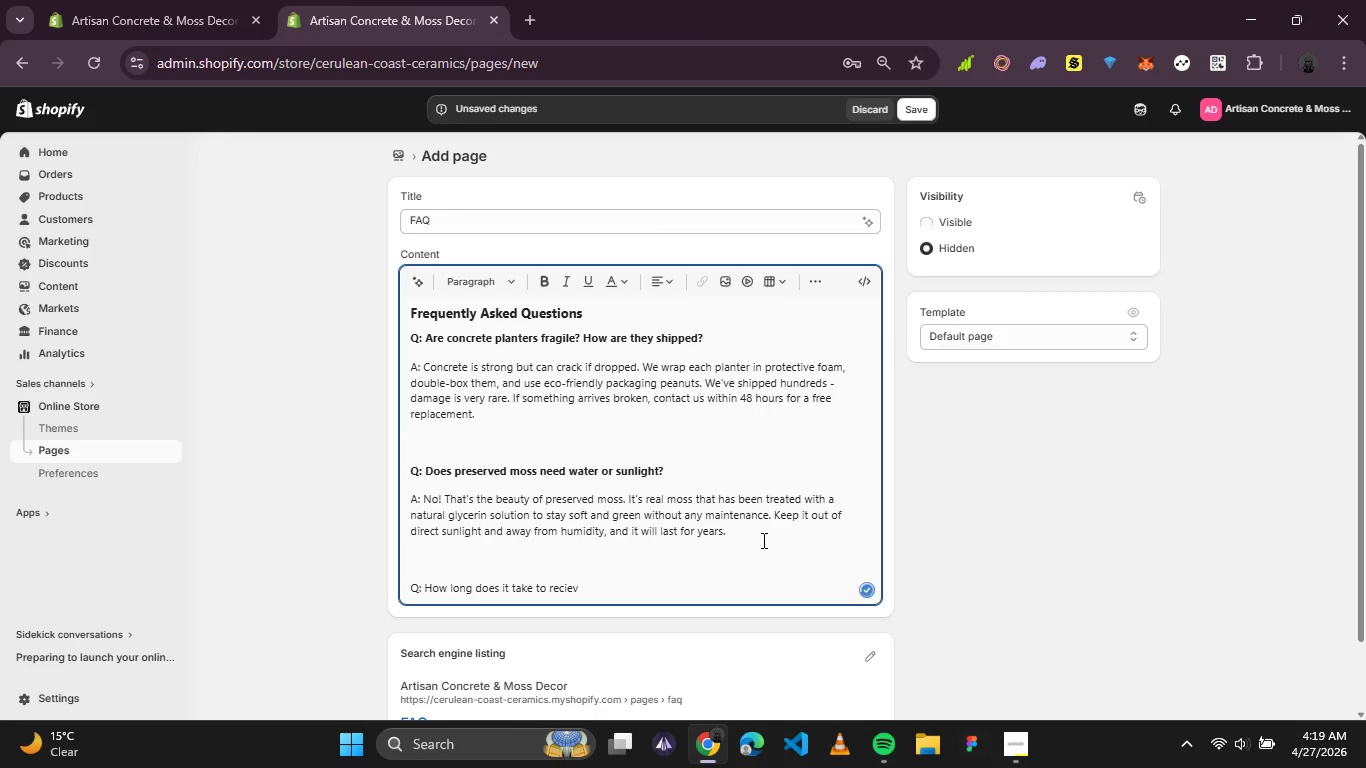 
key(Backspace)
 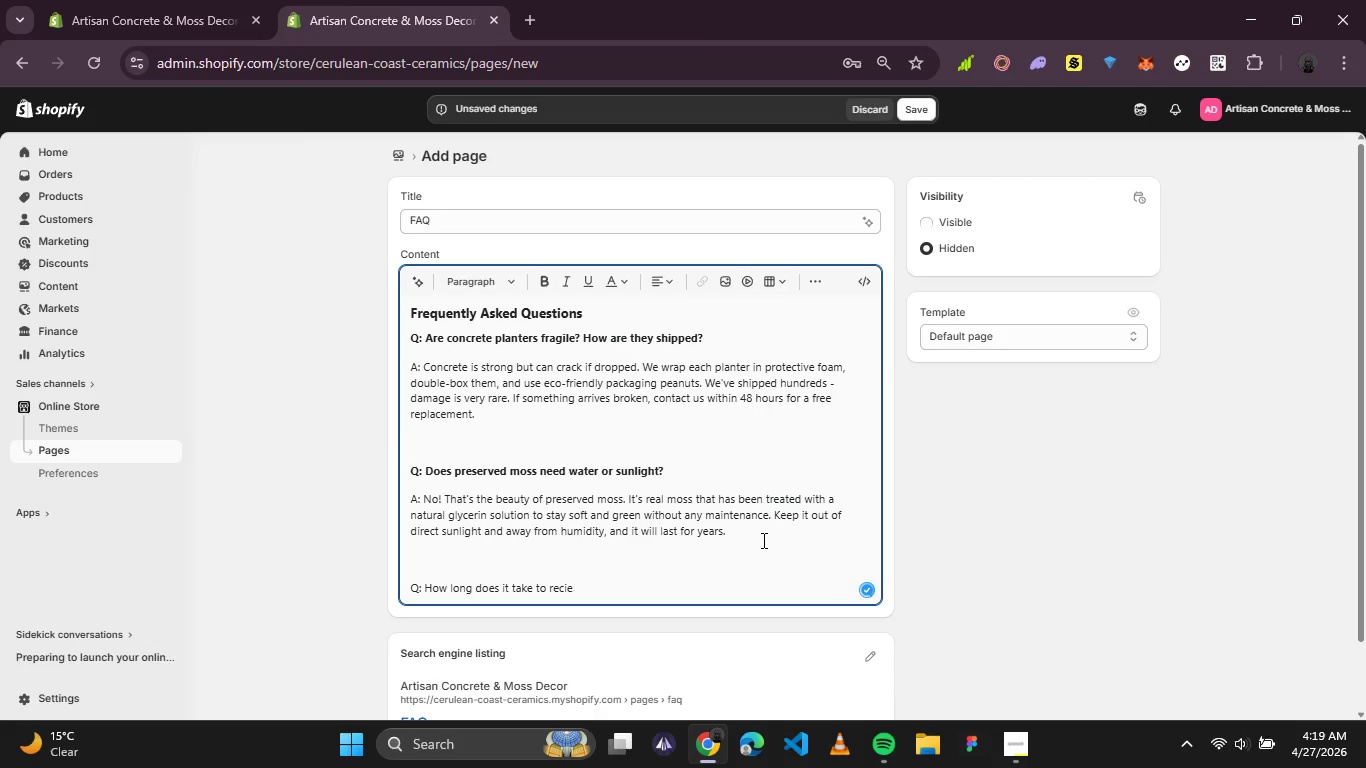 
key(Backspace)
 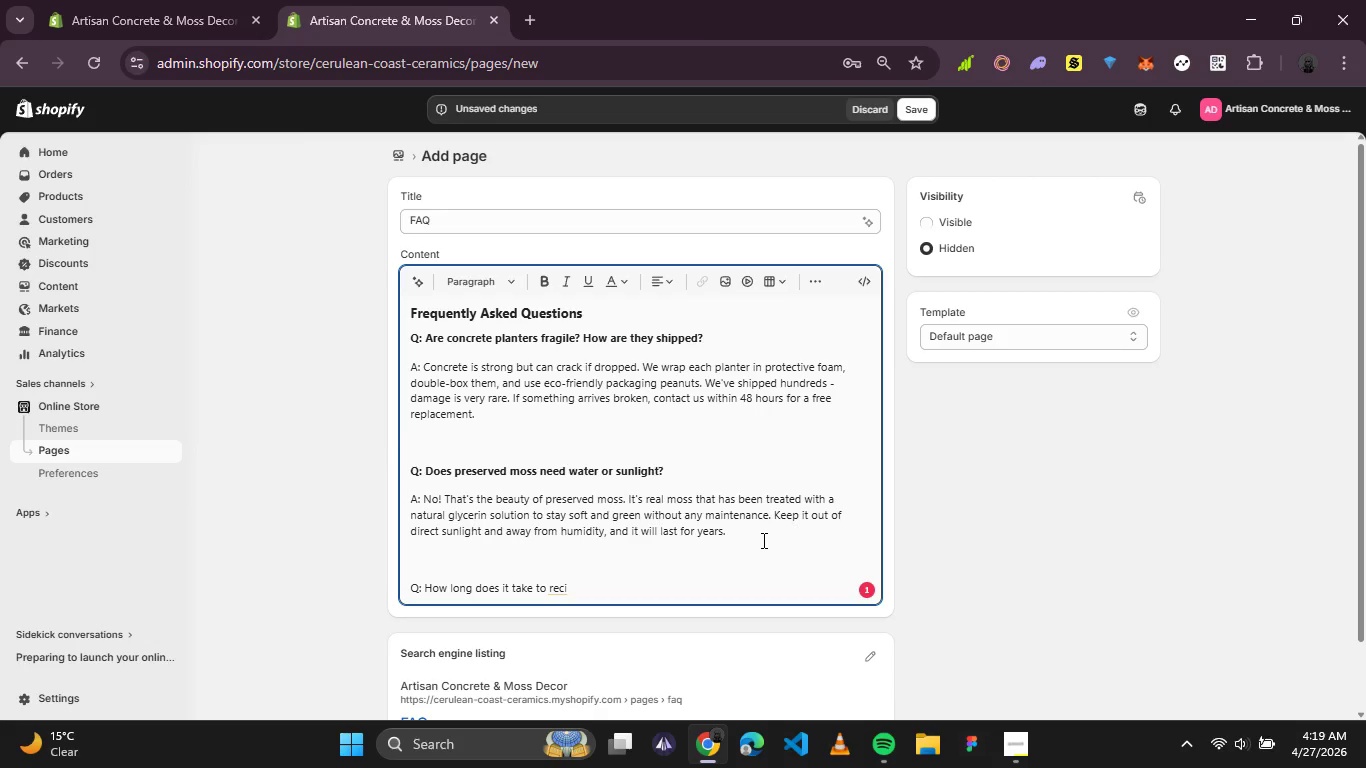 
key(Backspace)
type(eieve my order?)
 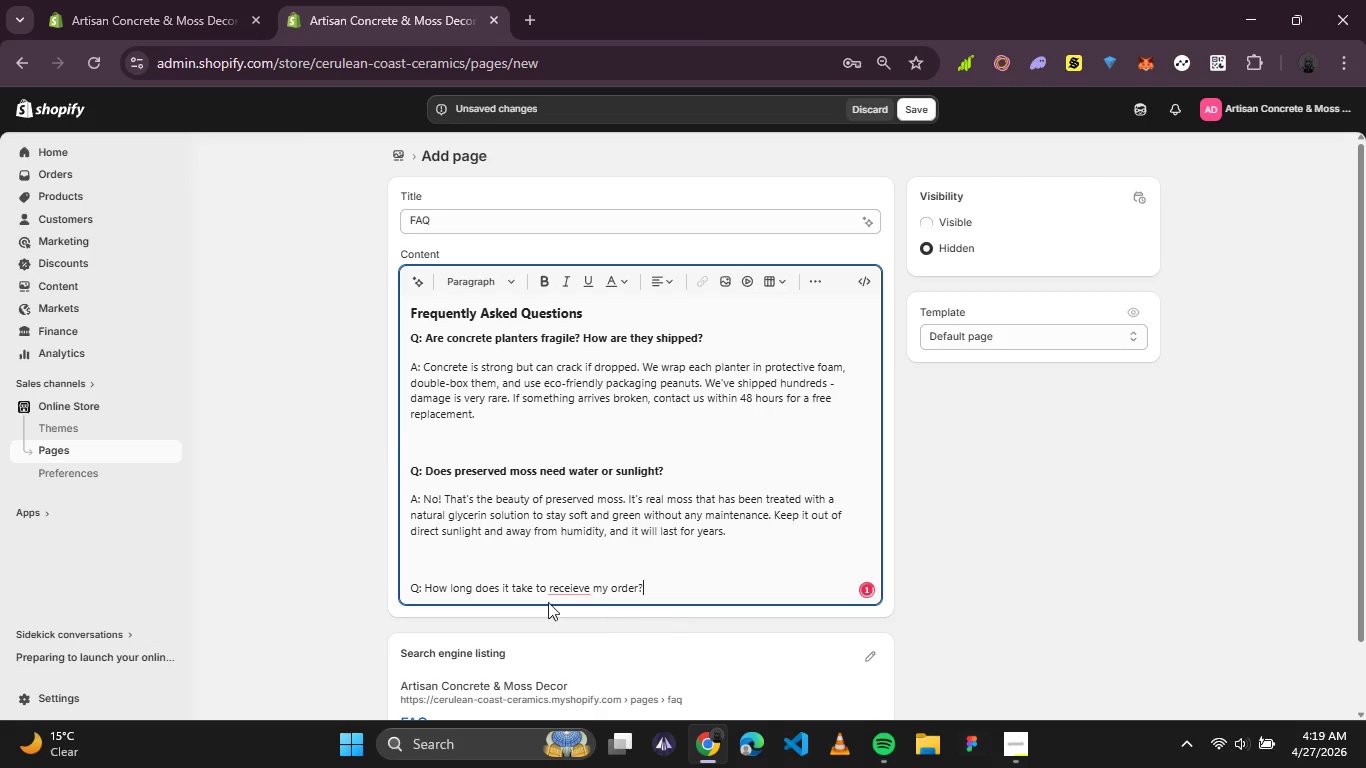 
left_click([567, 583])
 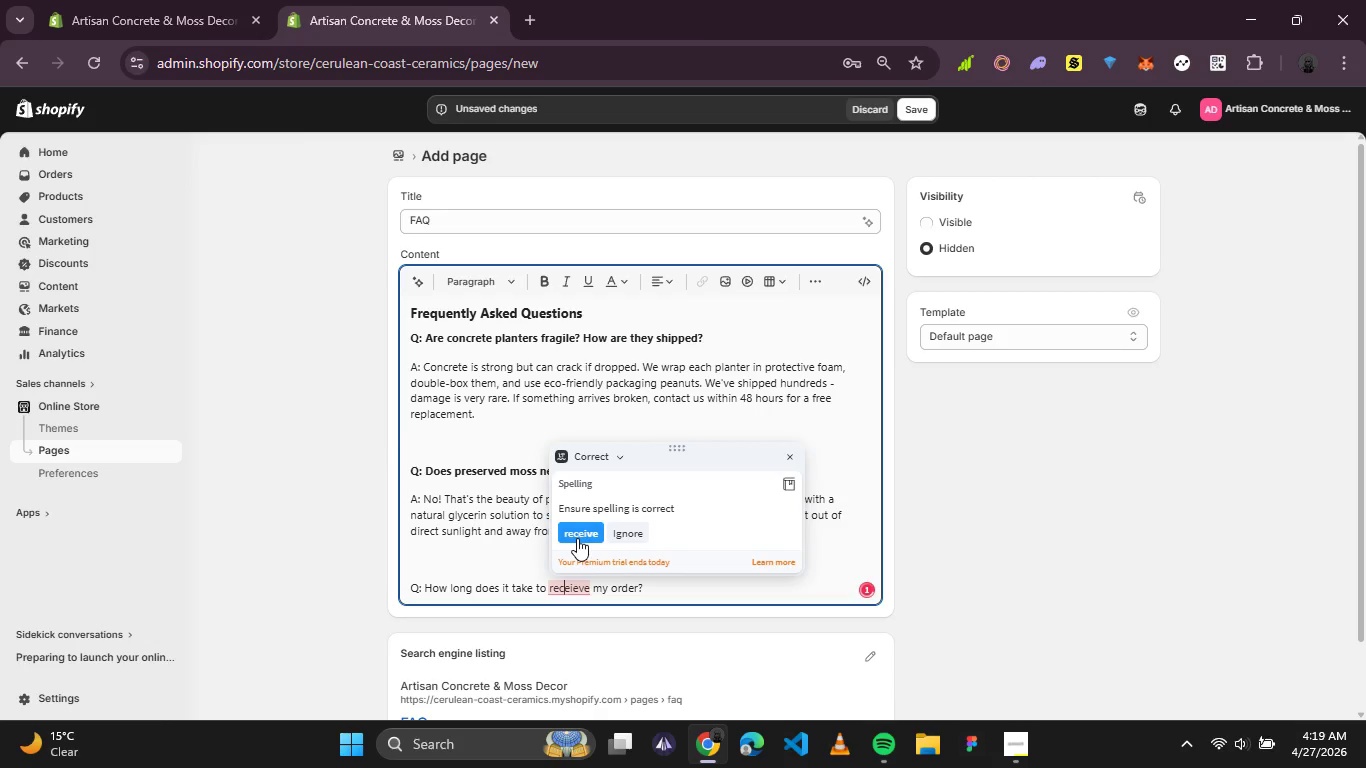 
left_click([577, 538])
 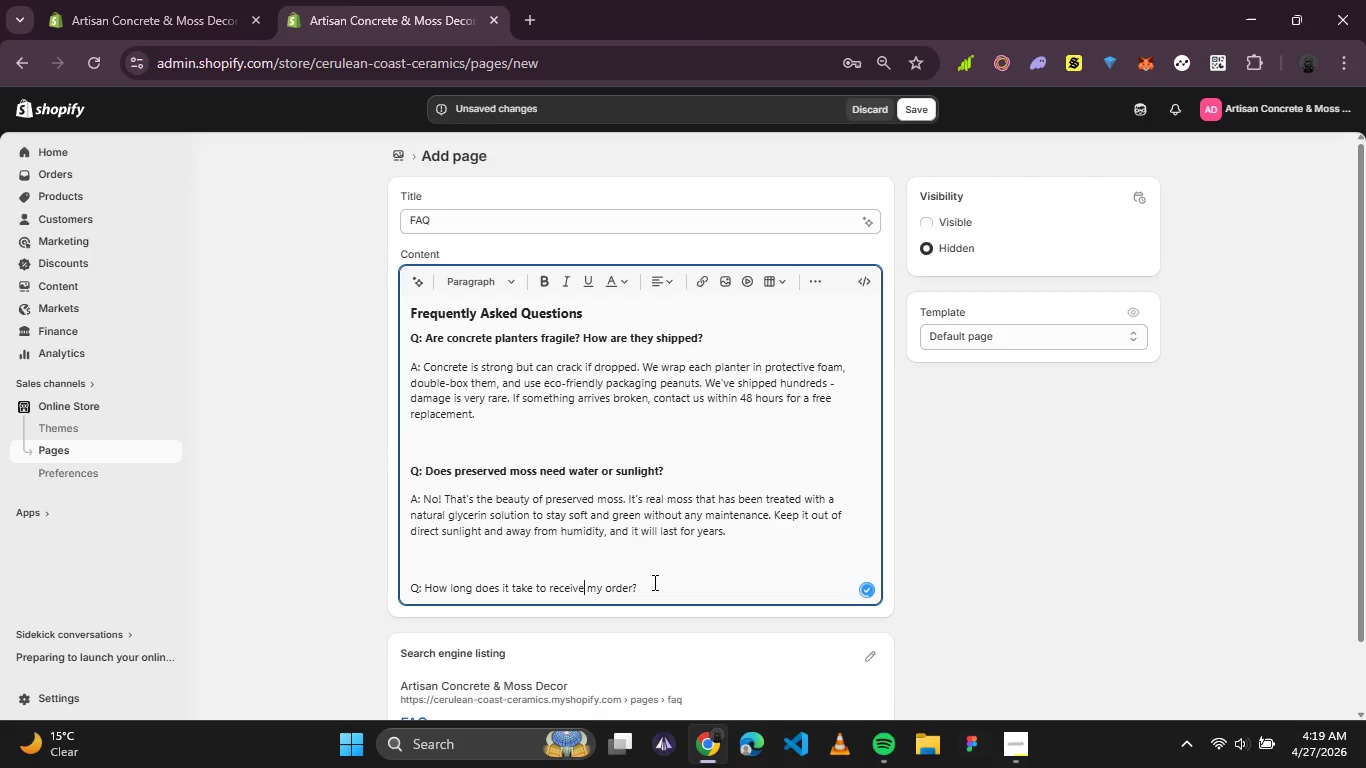 
left_click_drag(start_coordinate=[653, 582], to_coordinate=[397, 564])
 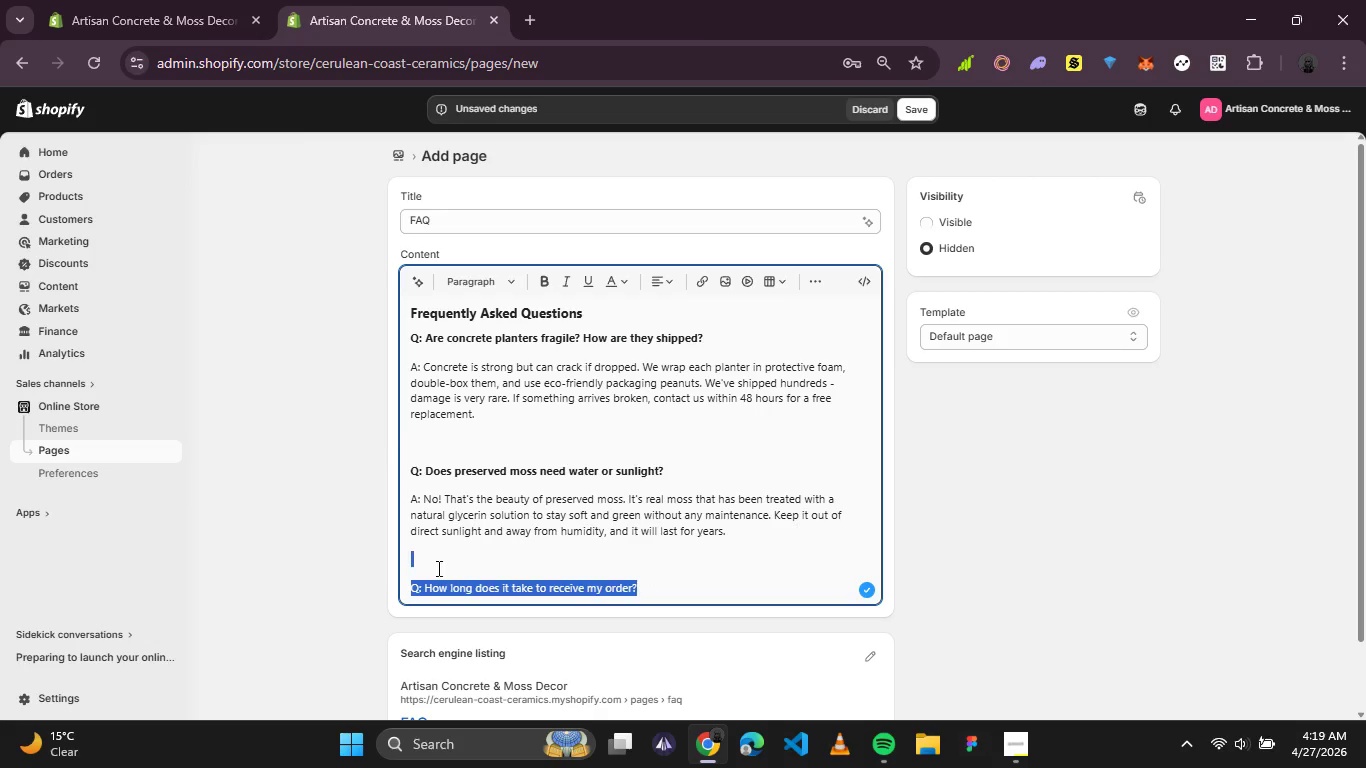 
hold_key(key=ControlLeft, duration=0.5)
 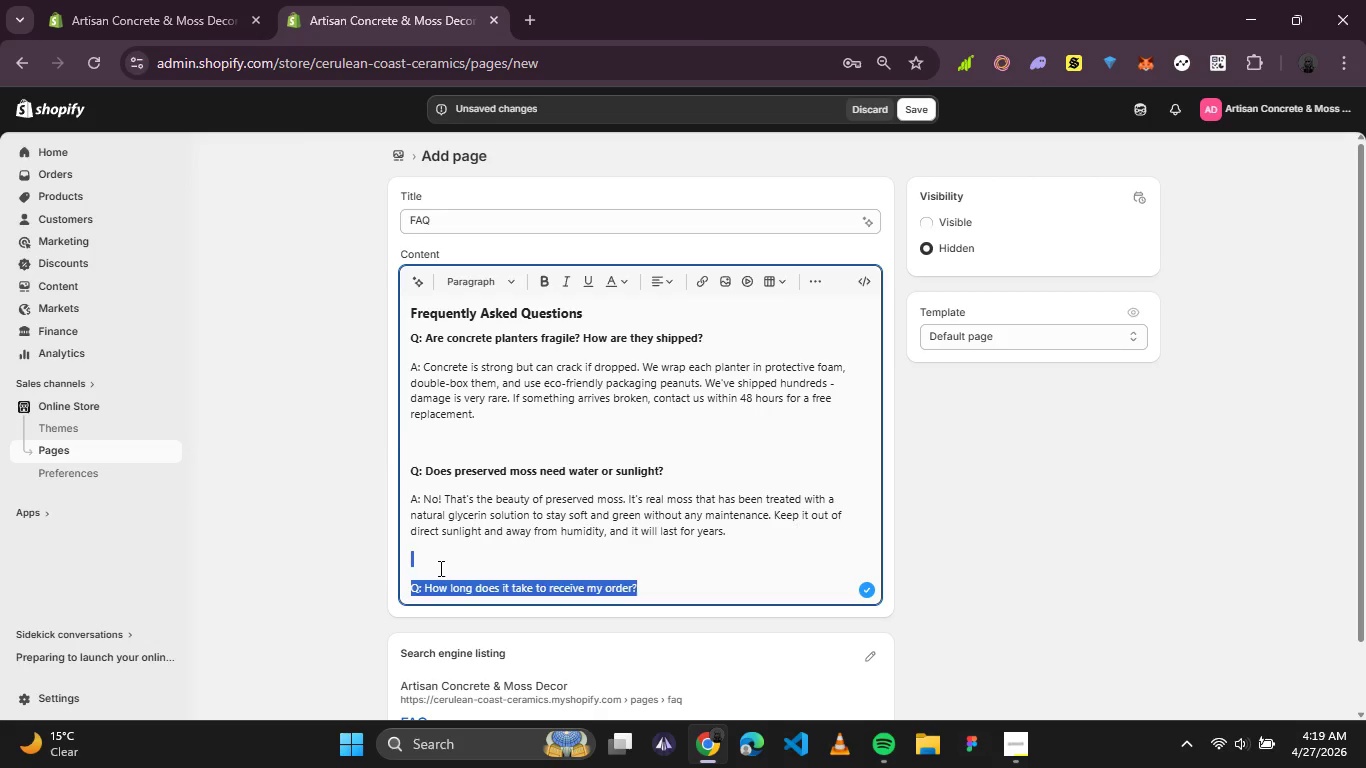 
left_click([439, 568])
 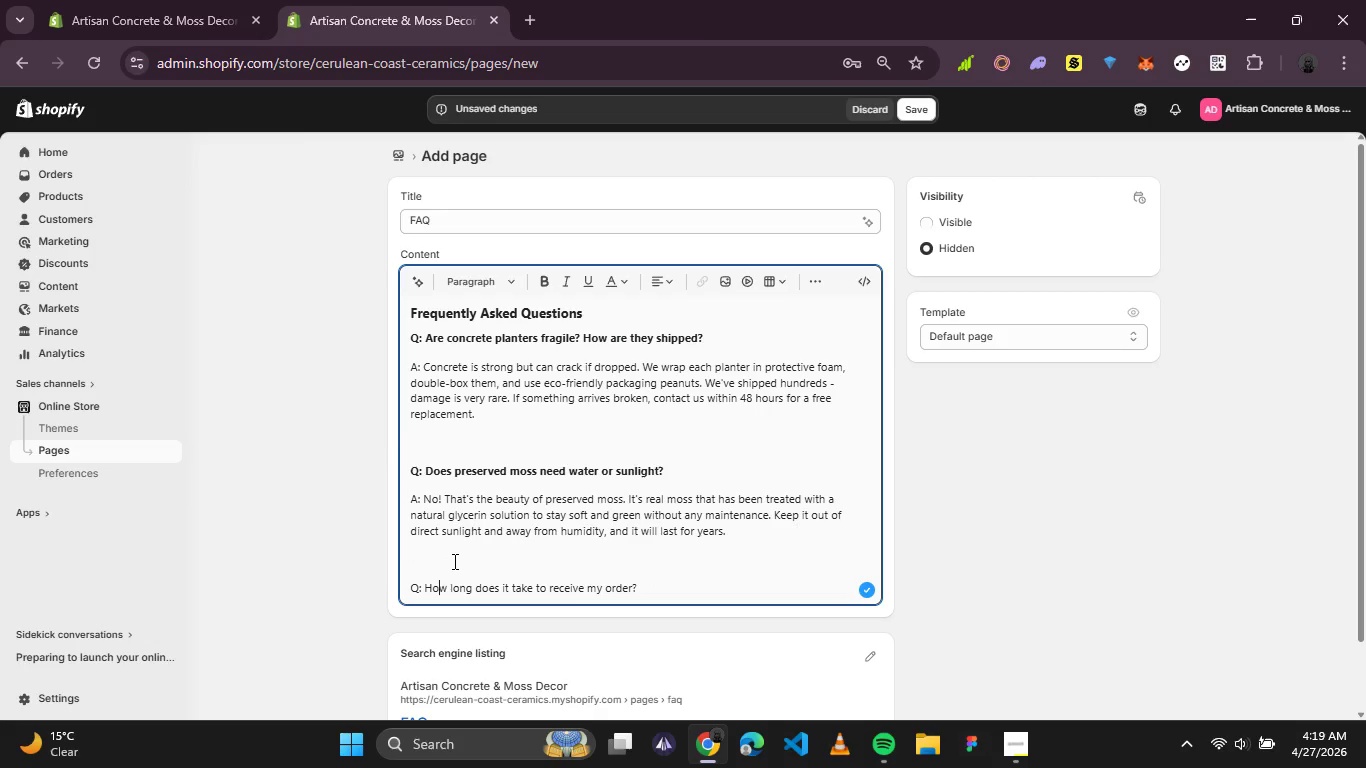 
left_click([453, 561])
 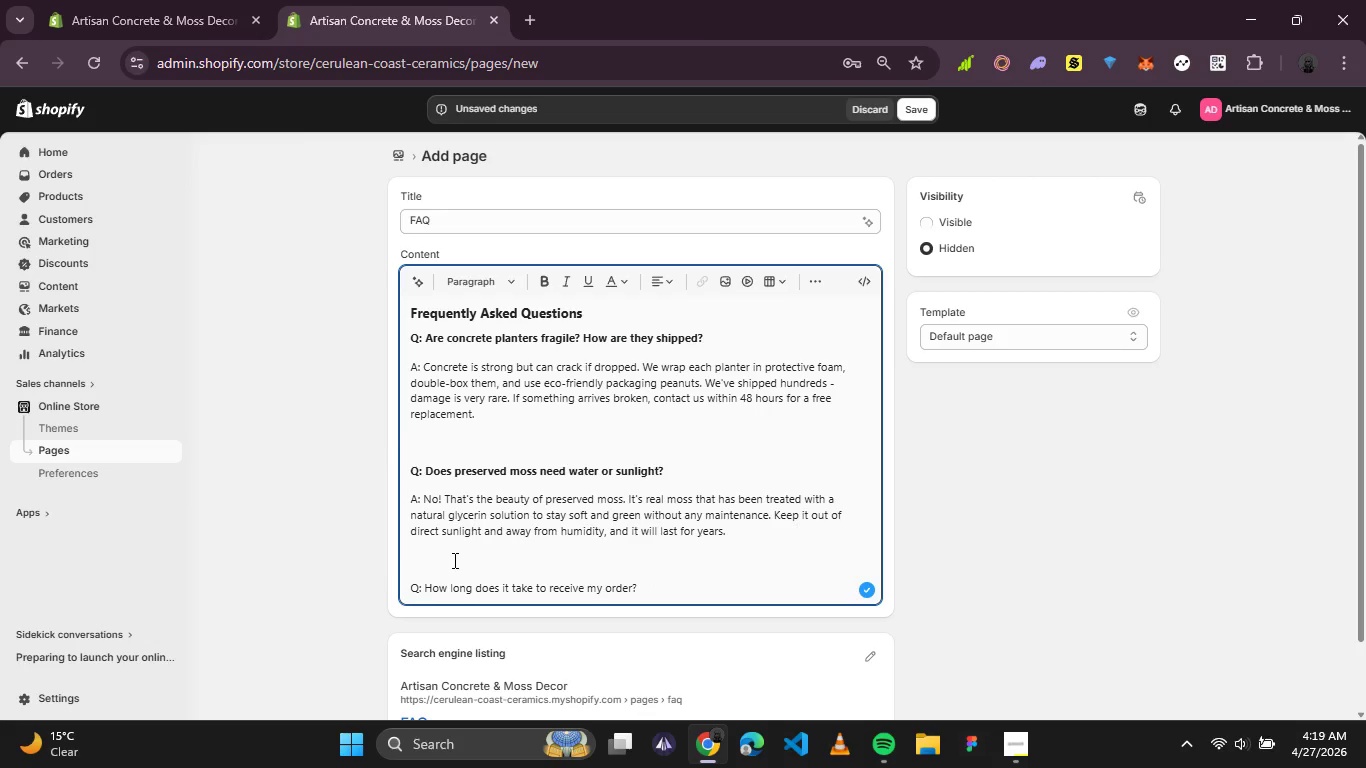 
key(Backspace)
 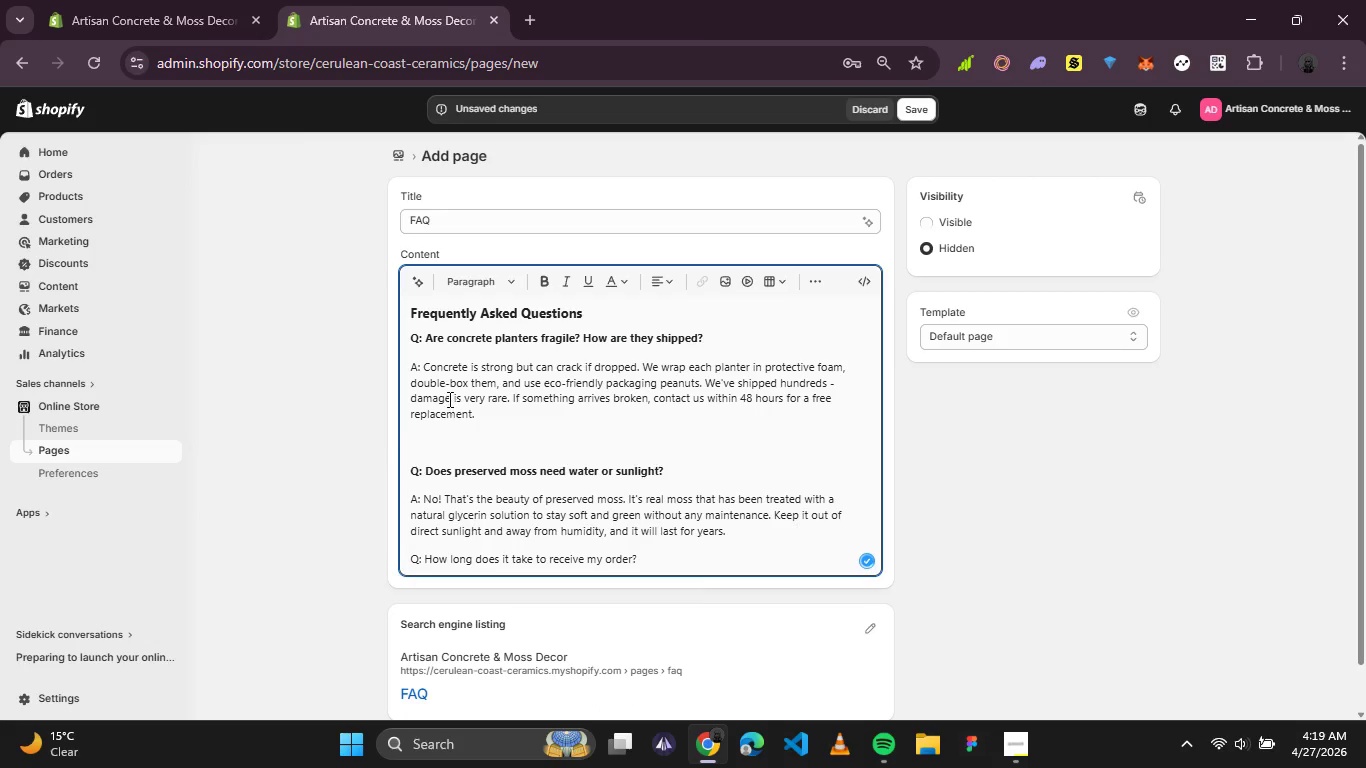 
left_click([418, 433])
 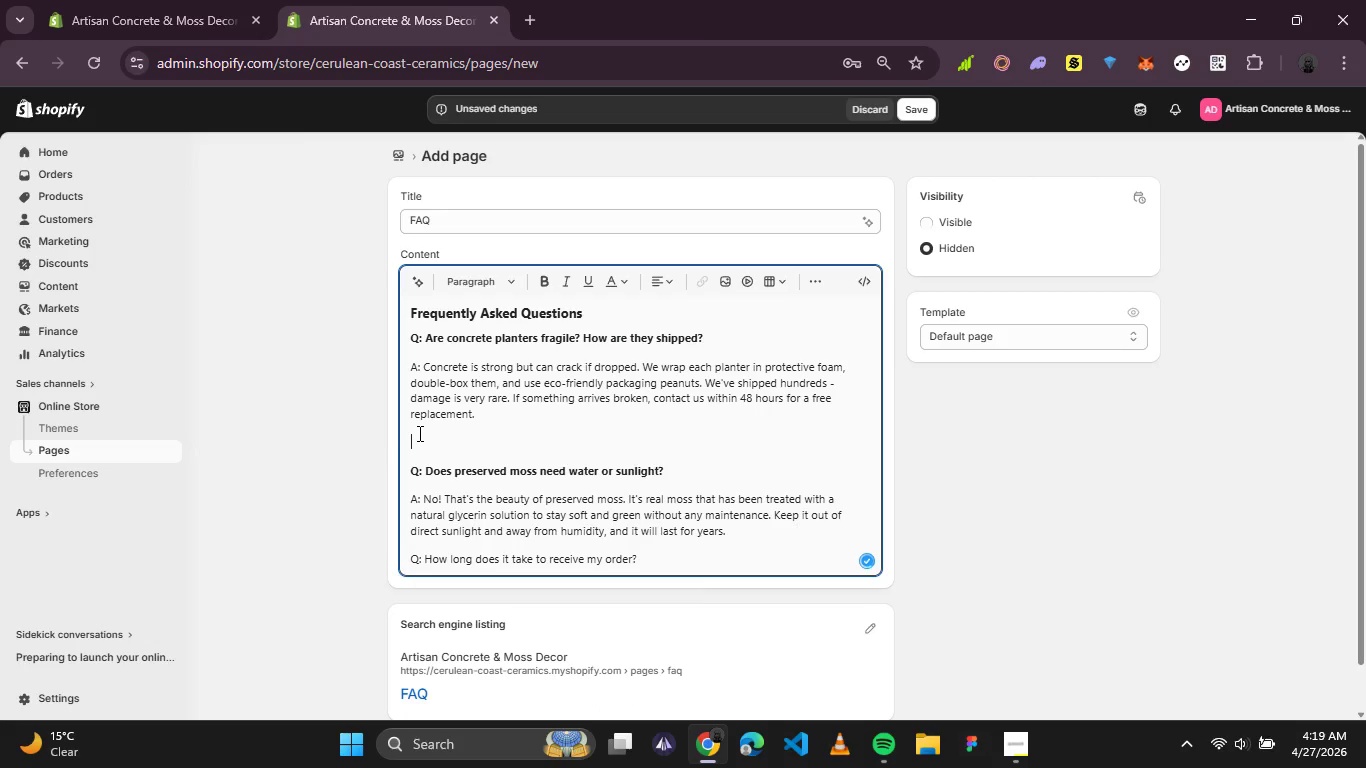 
key(Backspace)
 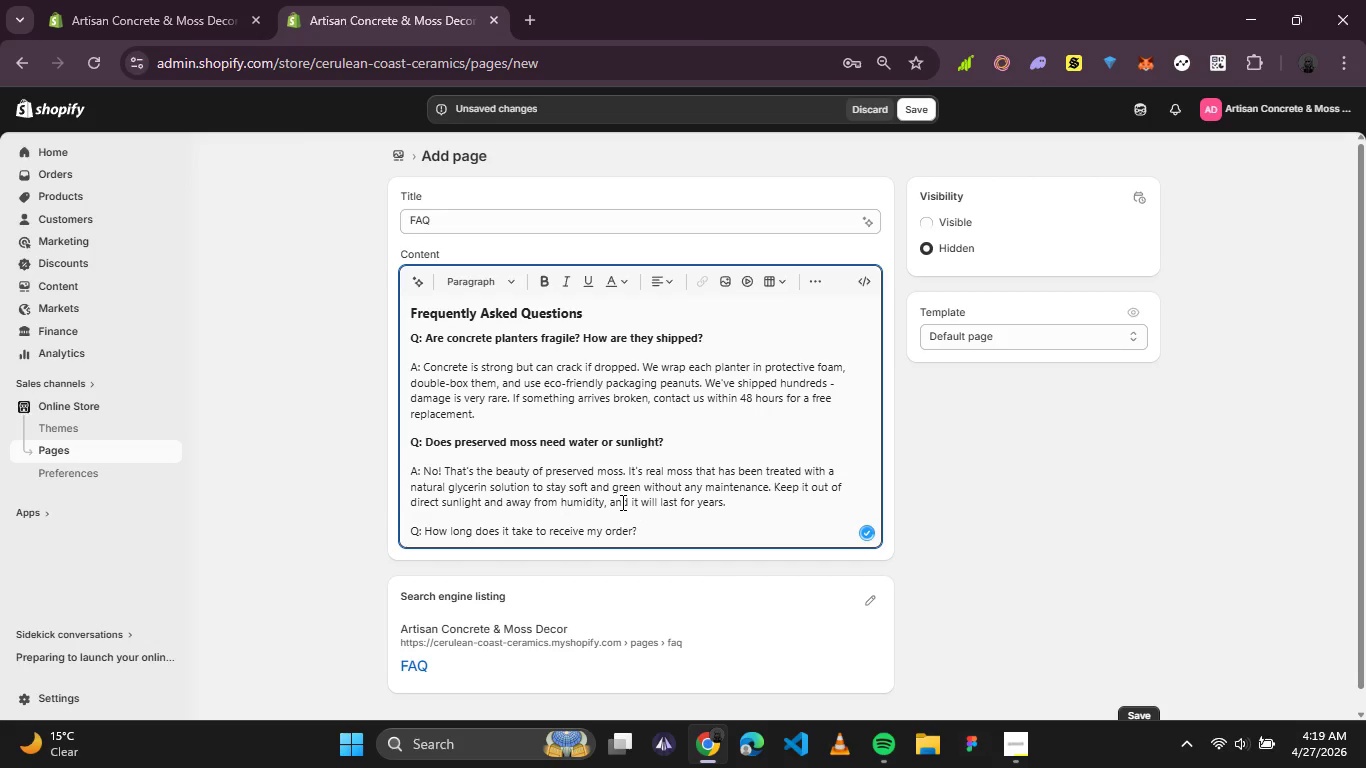 
left_click_drag(start_coordinate=[629, 532], to_coordinate=[596, 537])
 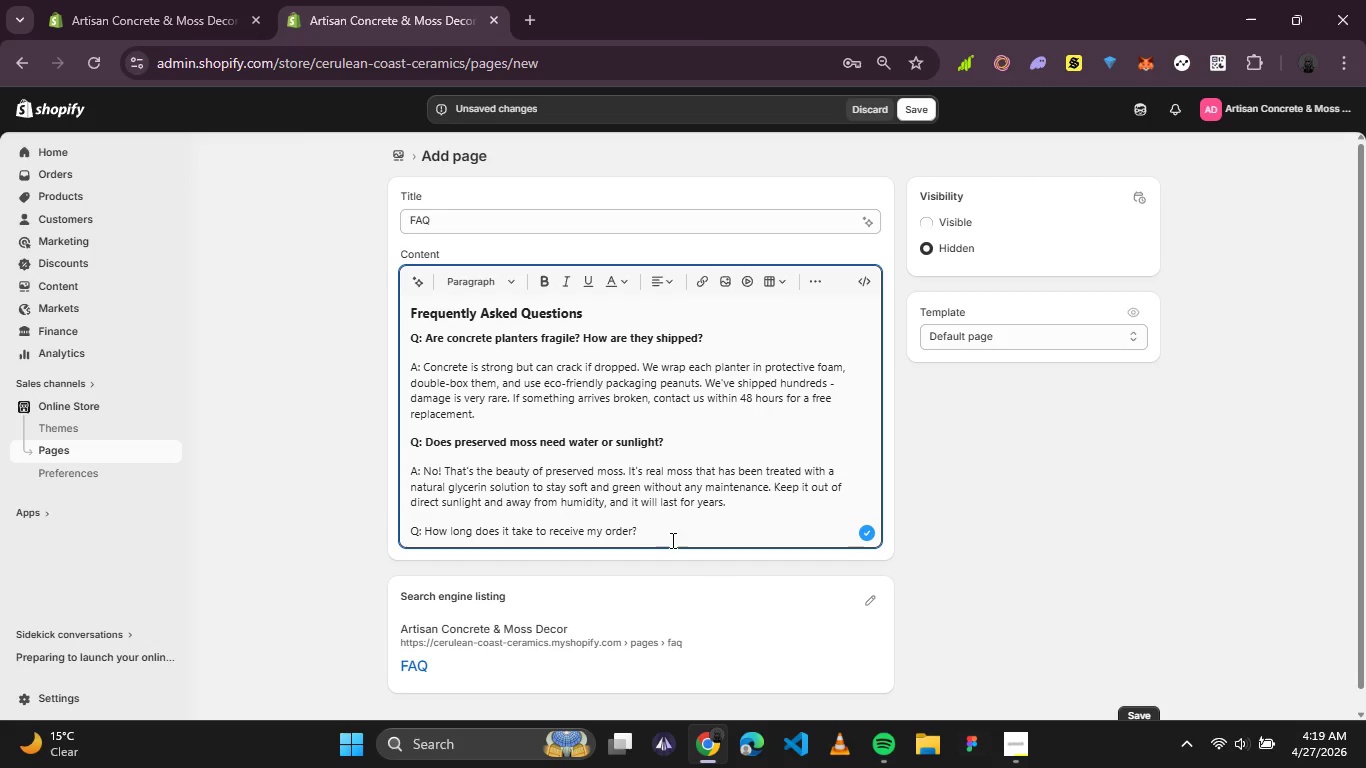 
left_click_drag(start_coordinate=[672, 540], to_coordinate=[426, 534])
 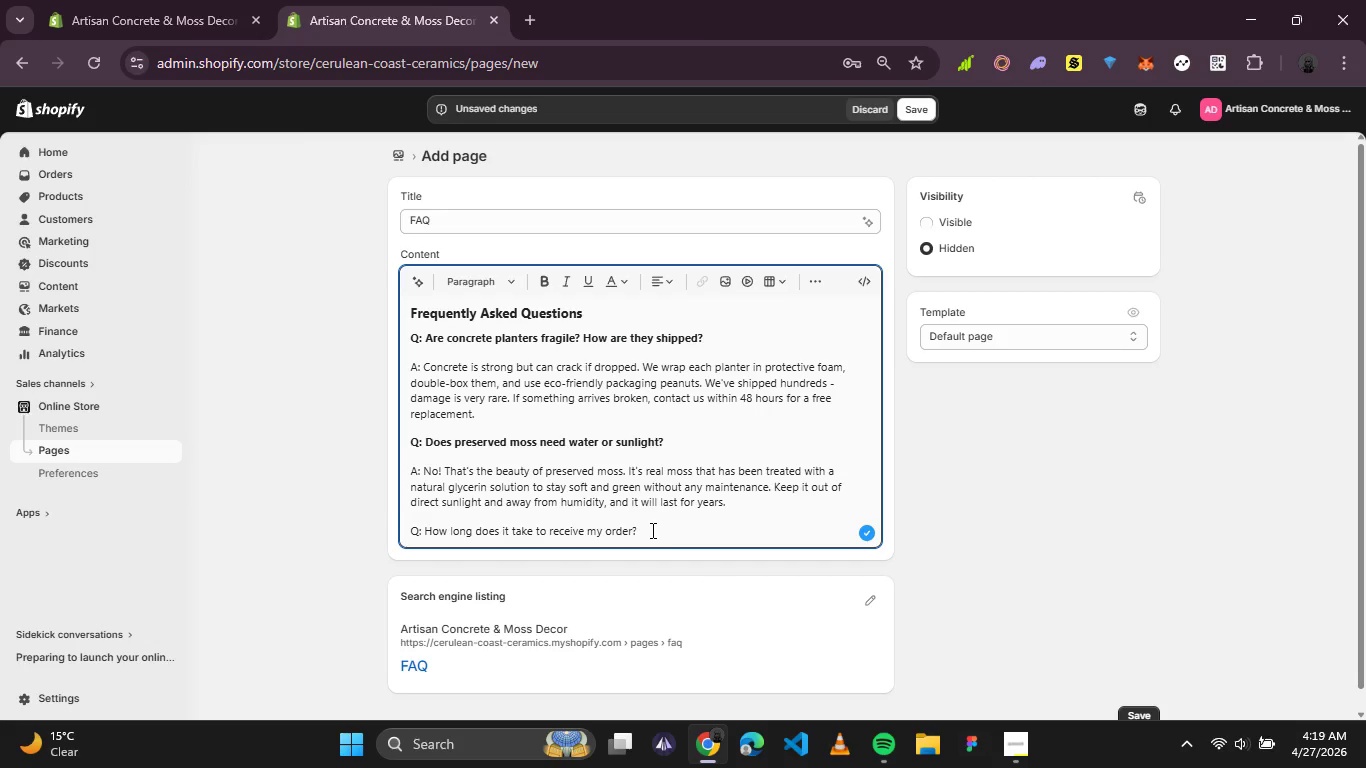 
left_click_drag(start_coordinate=[651, 530], to_coordinate=[377, 523])
 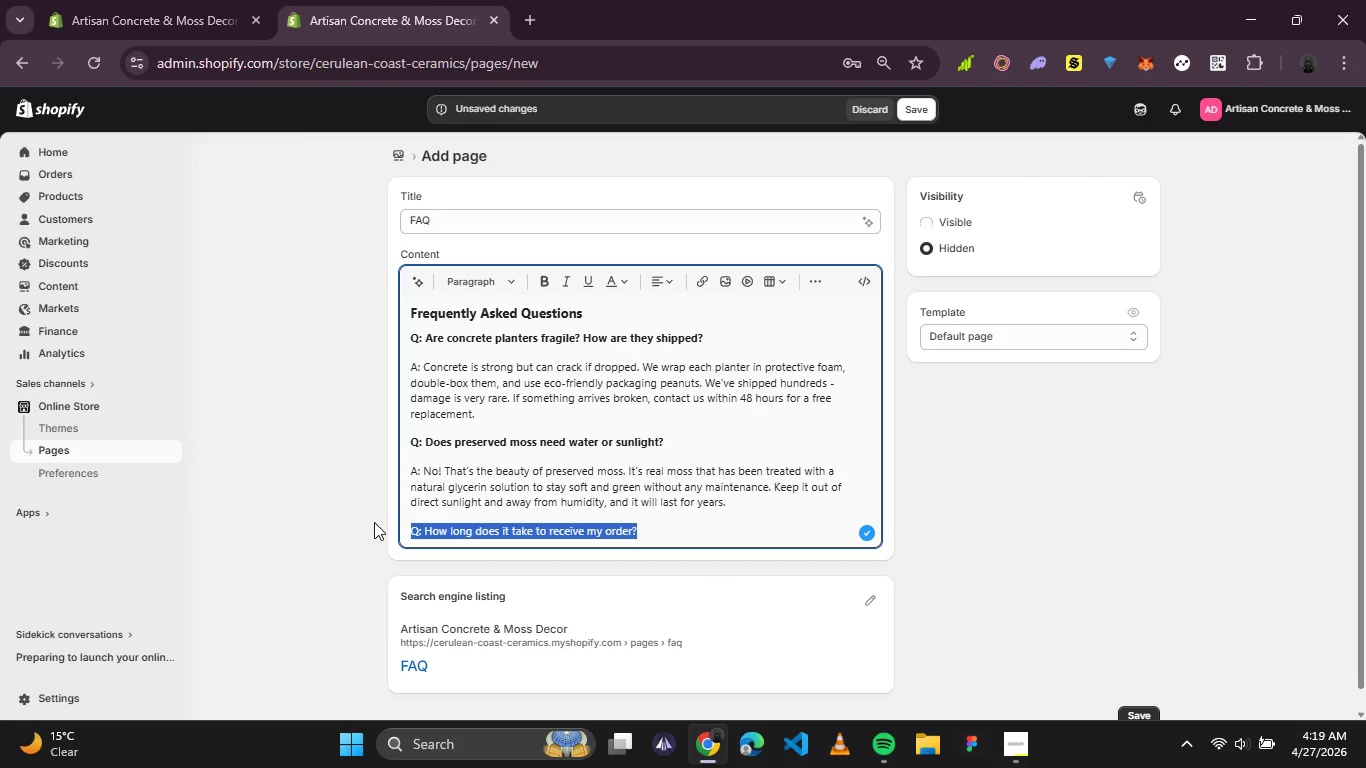 
key(Control+B)
 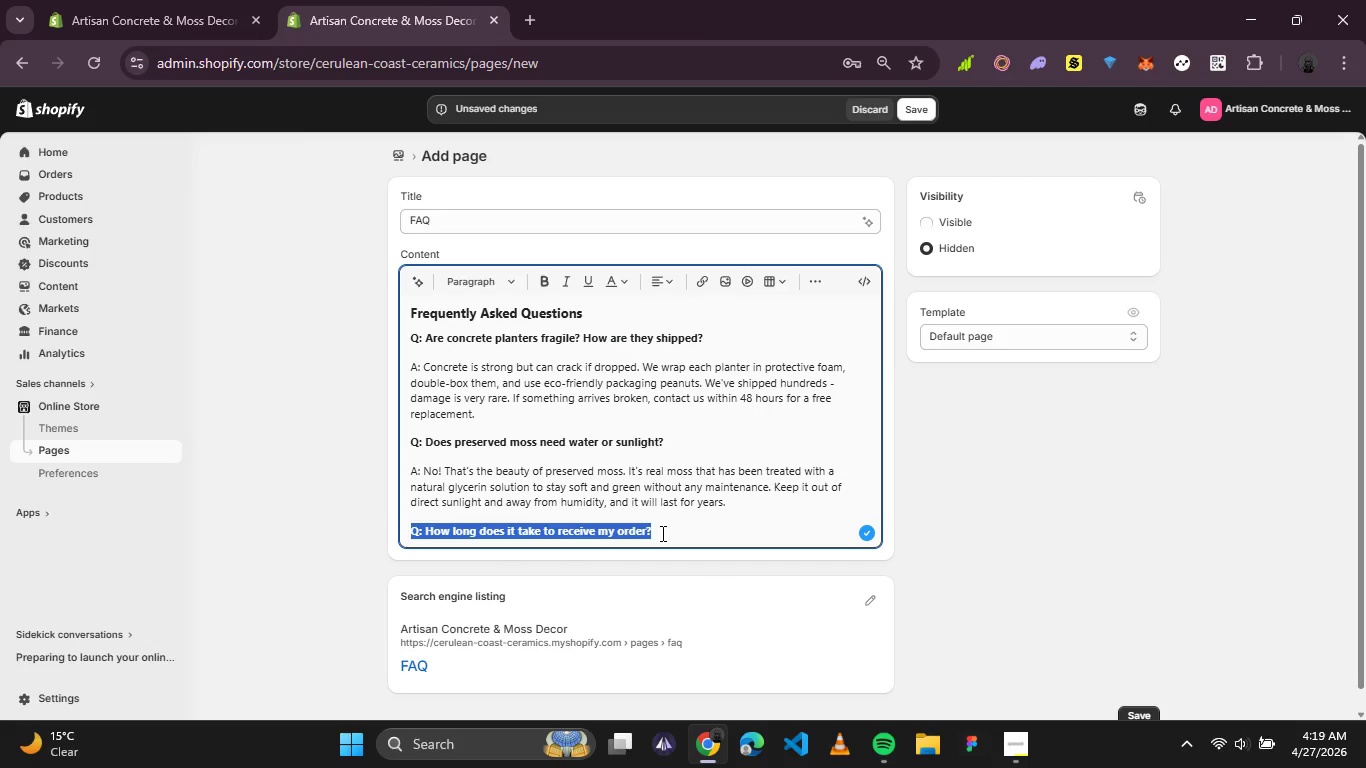 
left_click([661, 533])
 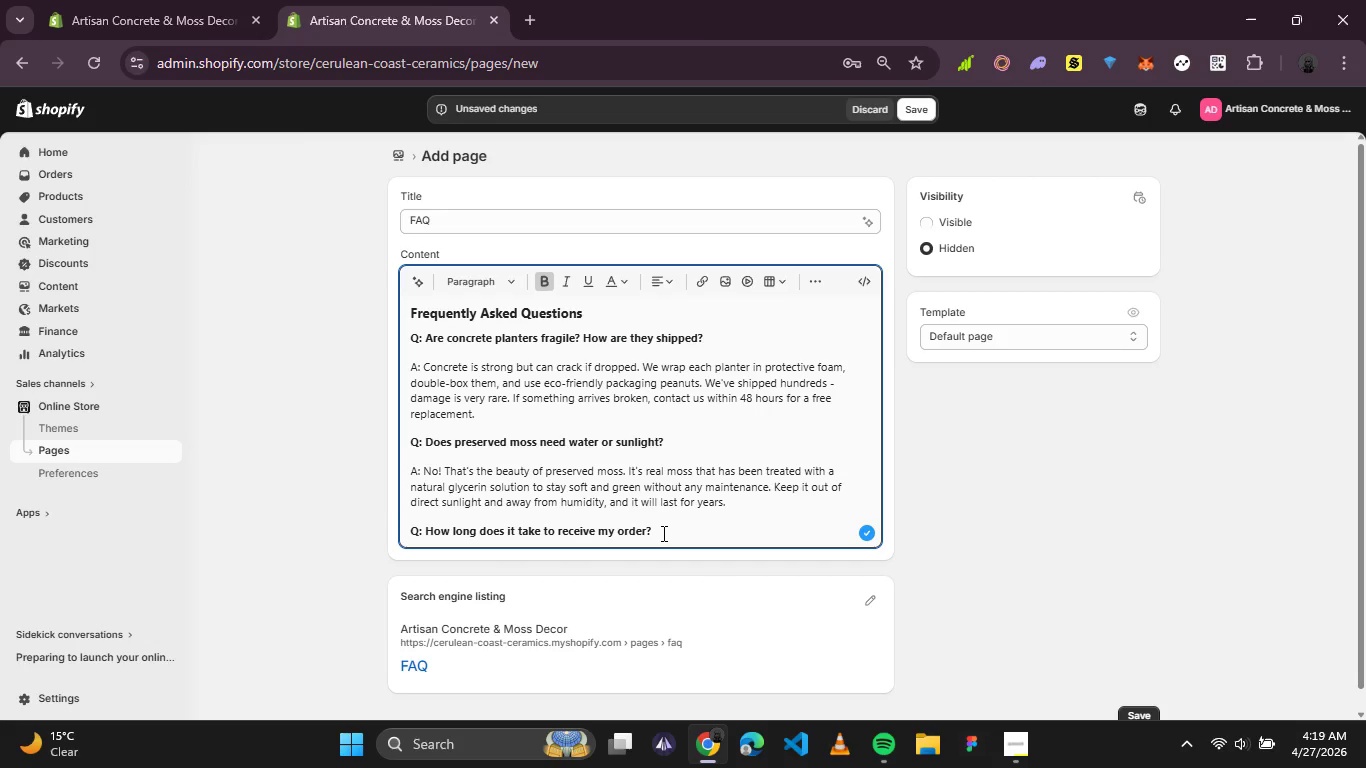 
key(Enter)
 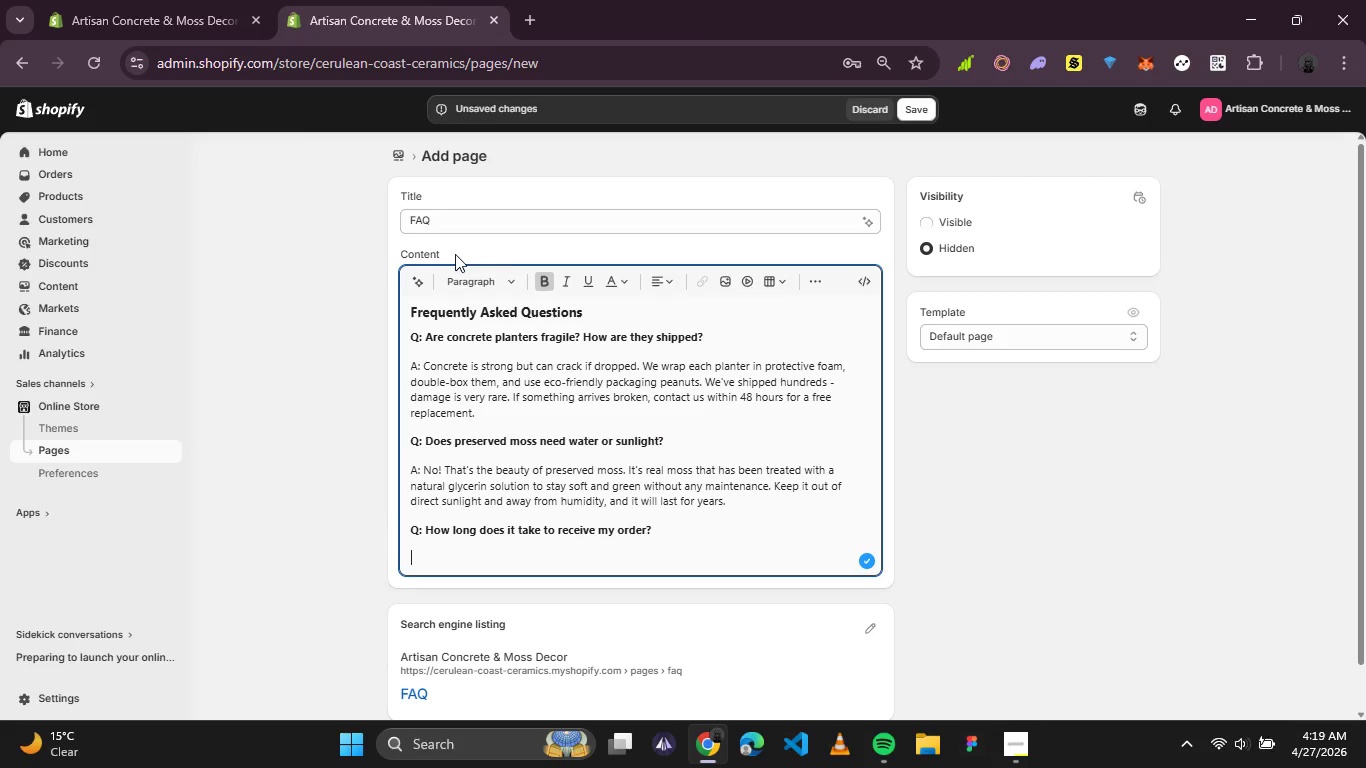 
left_click([540, 280])
 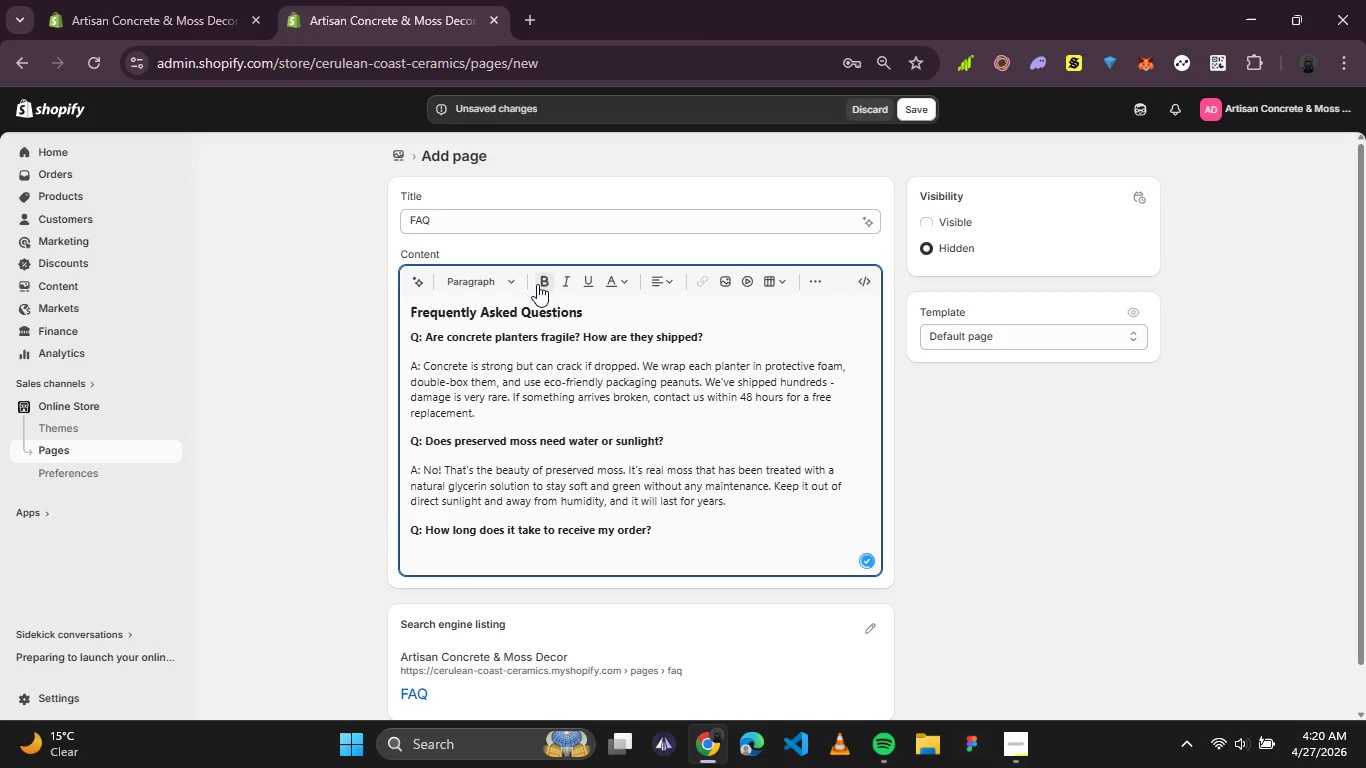 
left_click([627, 311])
 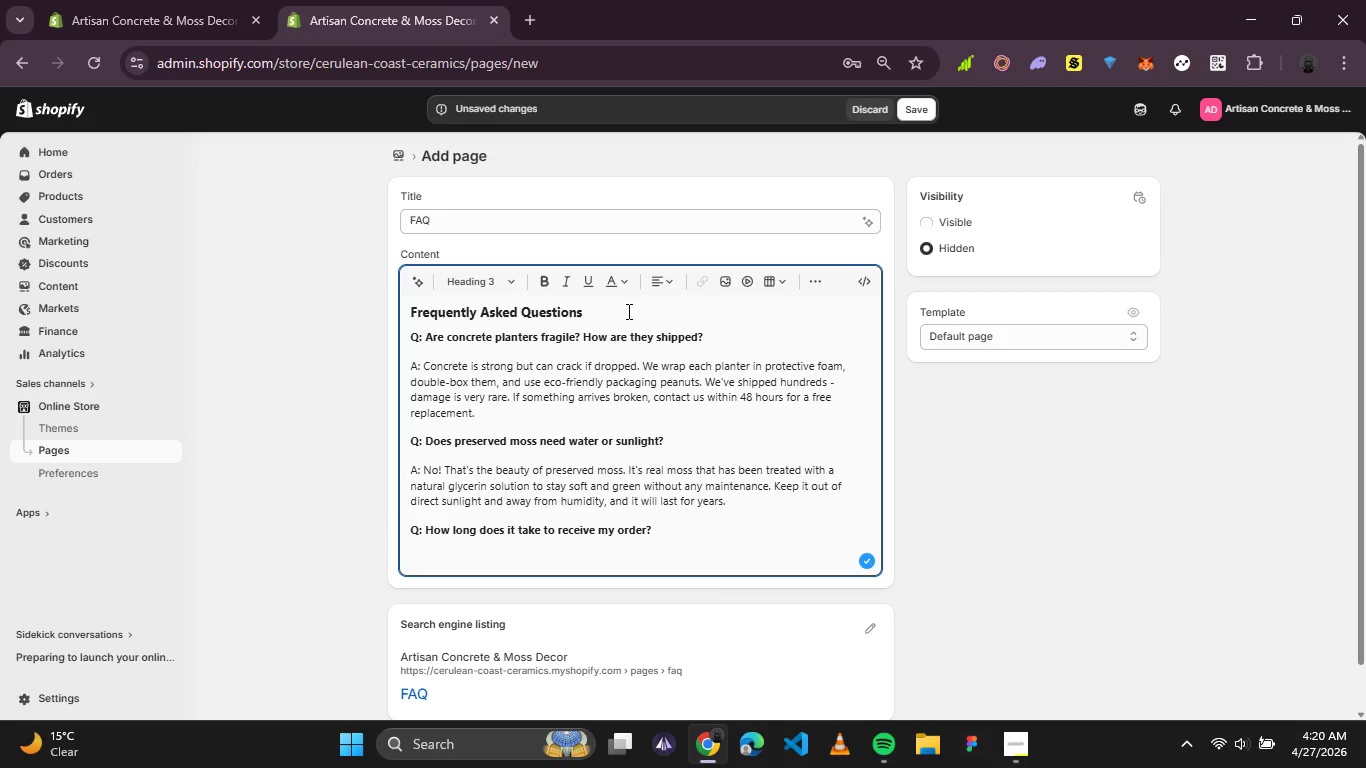 
key(Enter)
 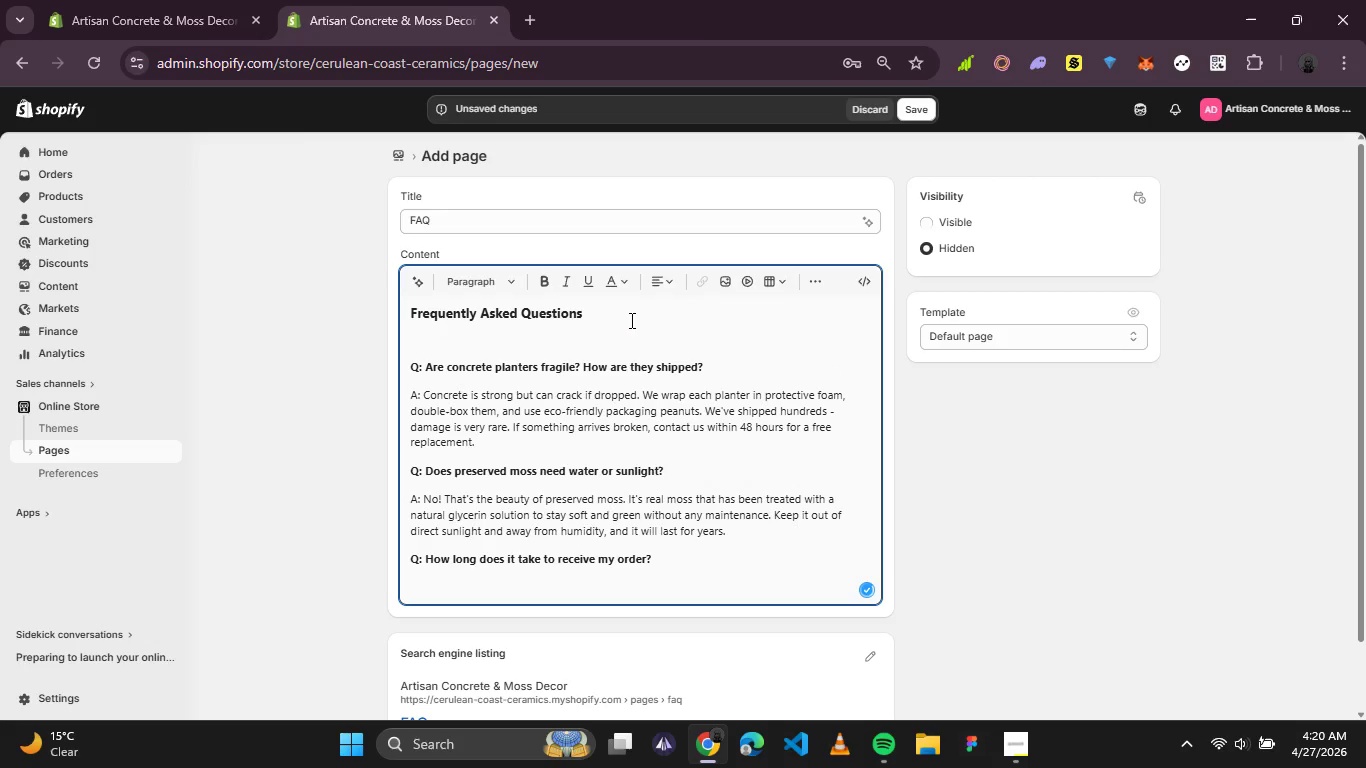 
scroll: coordinate [638, 372], scroll_direction: down, amount: 1.0
 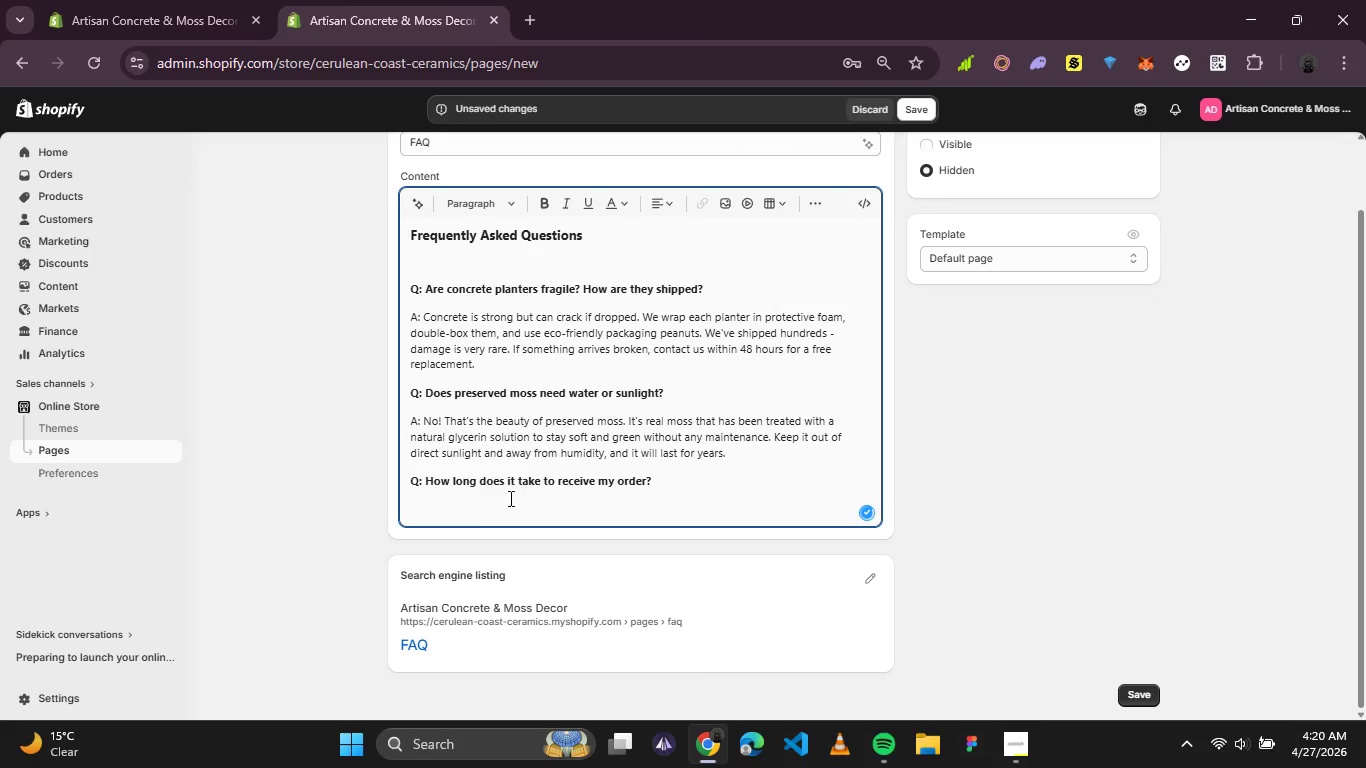 
left_click([469, 516])
 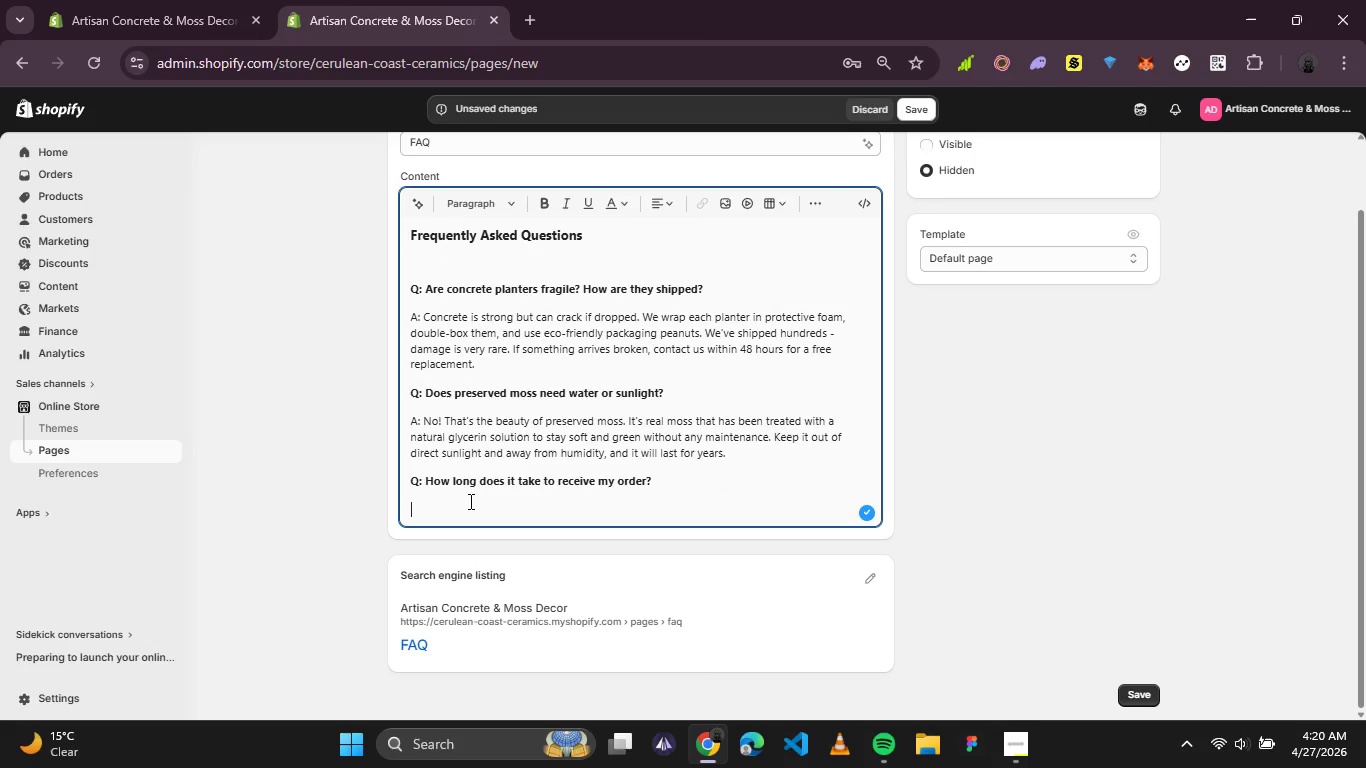 
key(CapsLock)
 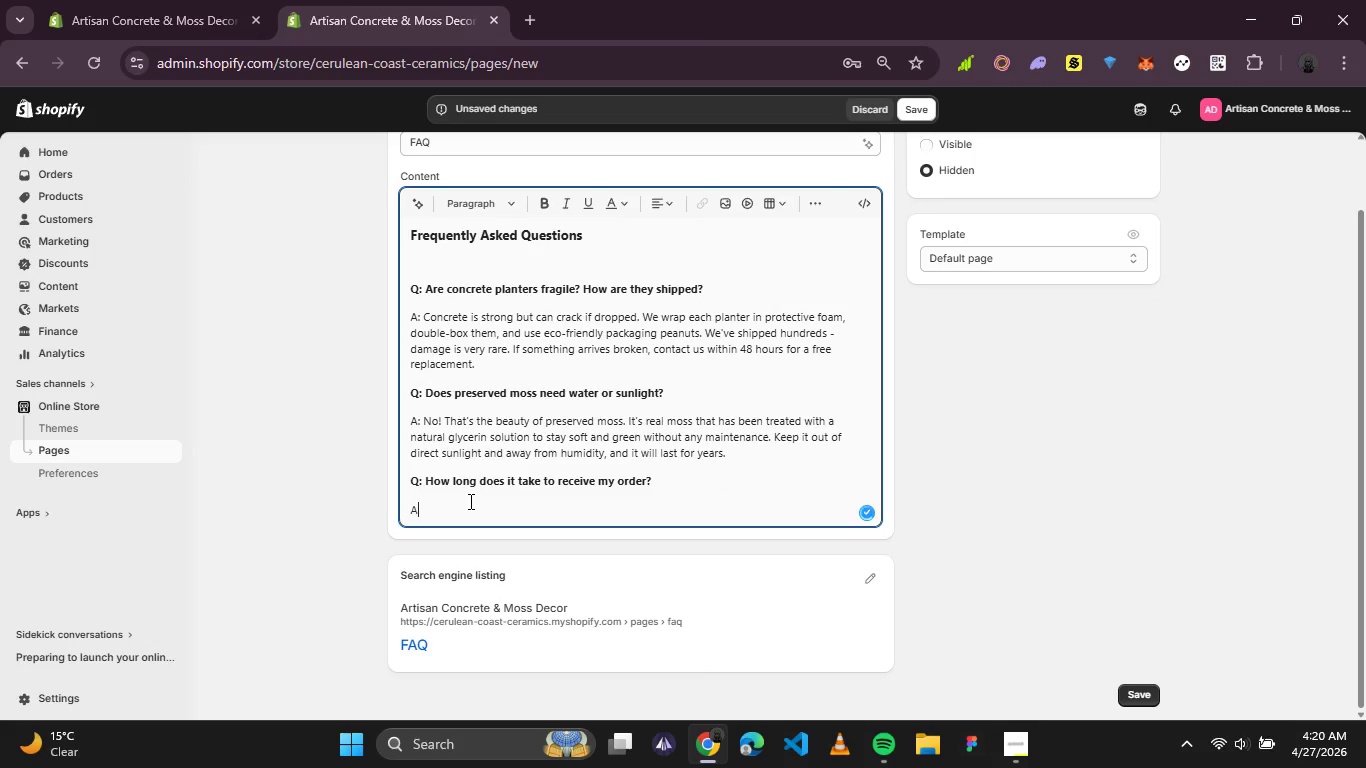 
key(A)
 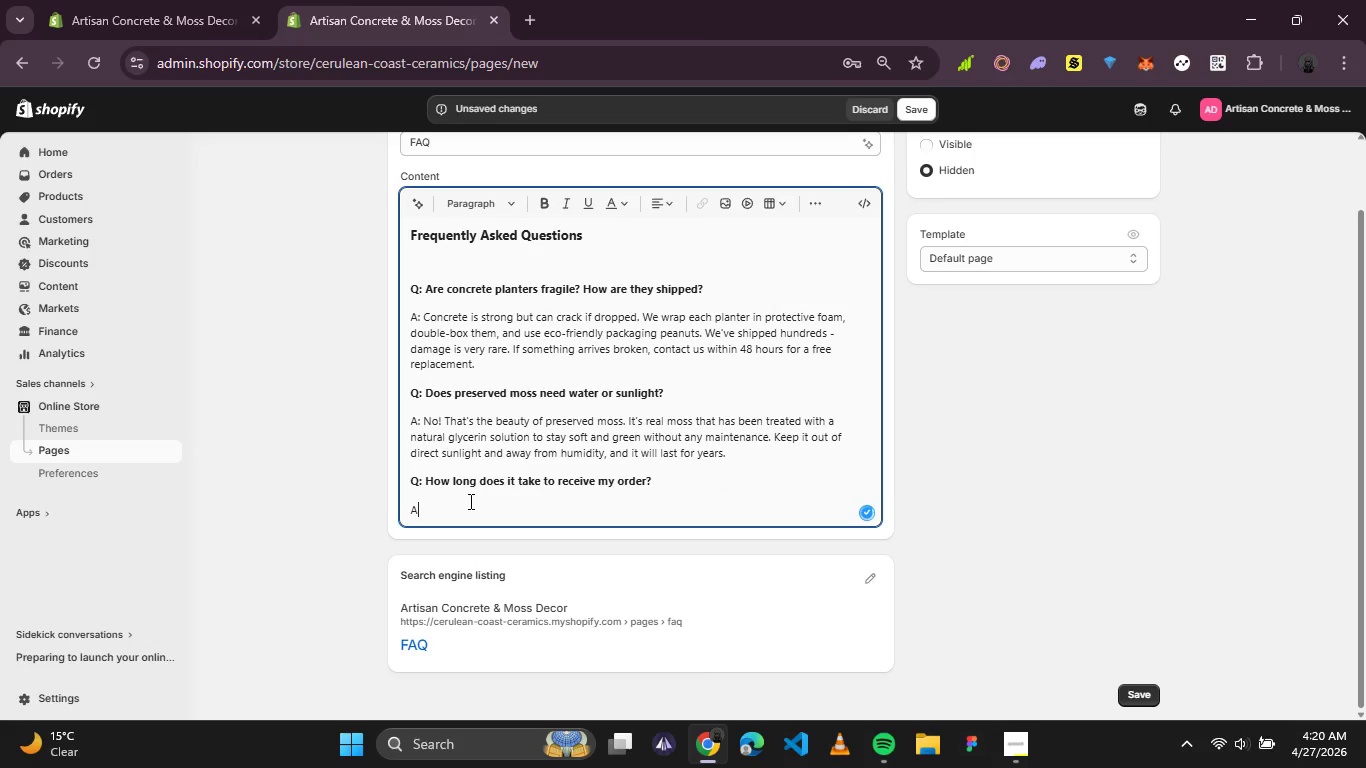 
key(CapsLock)
 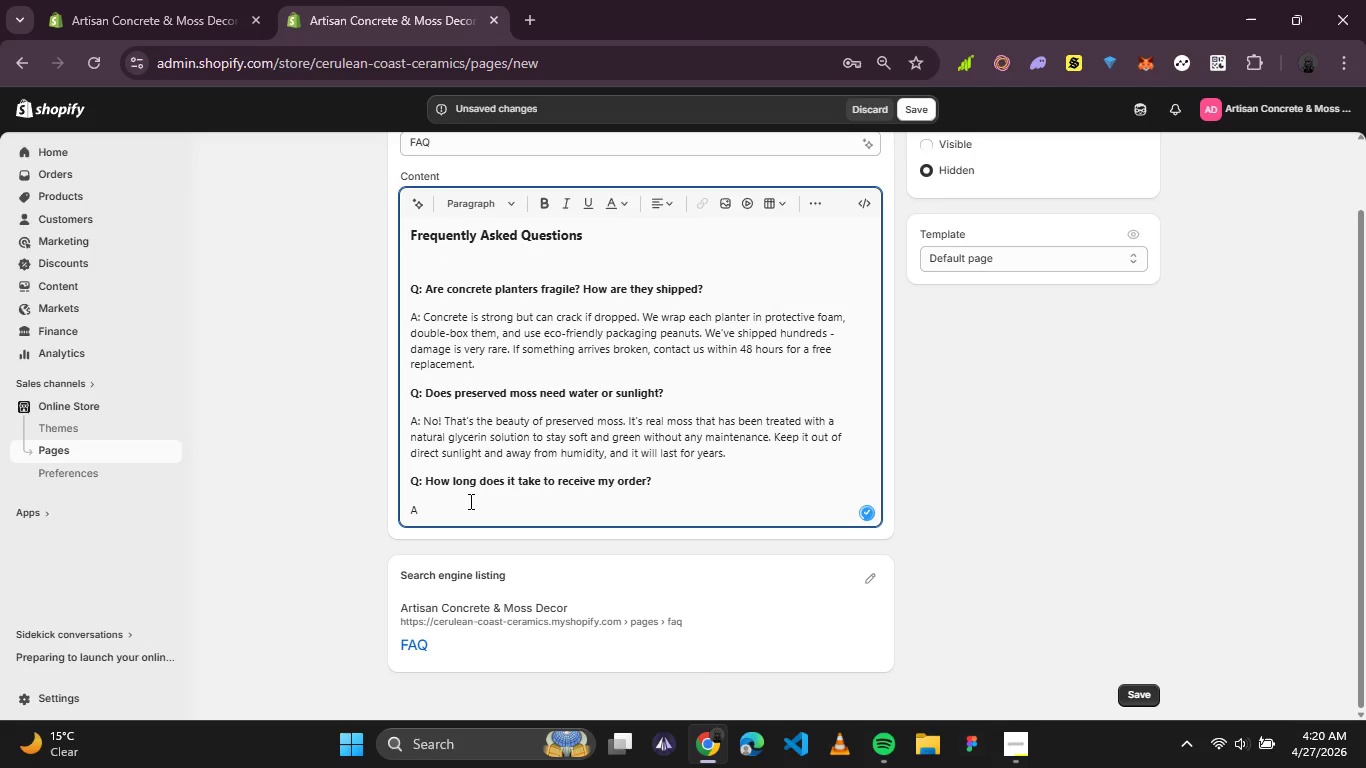 
key(Shift+Semicolon)
 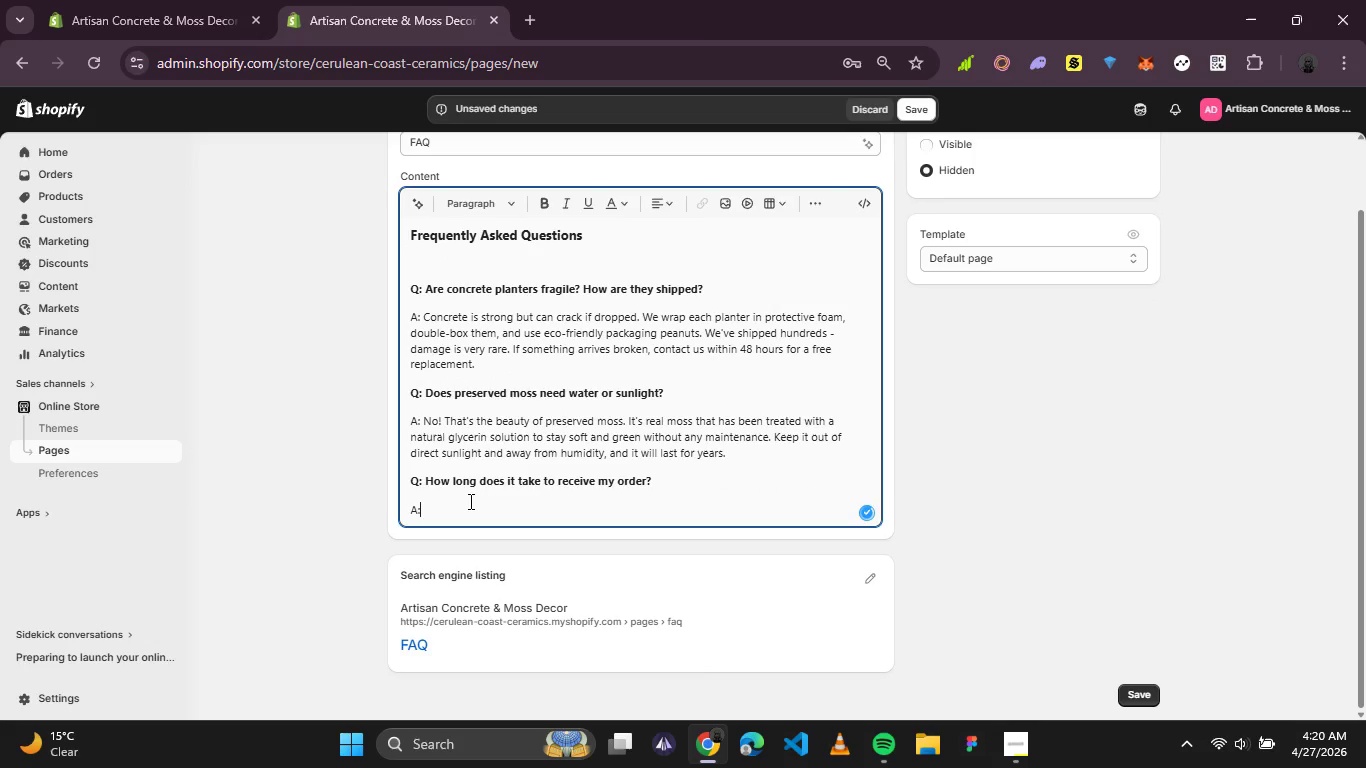 
key(Space)
 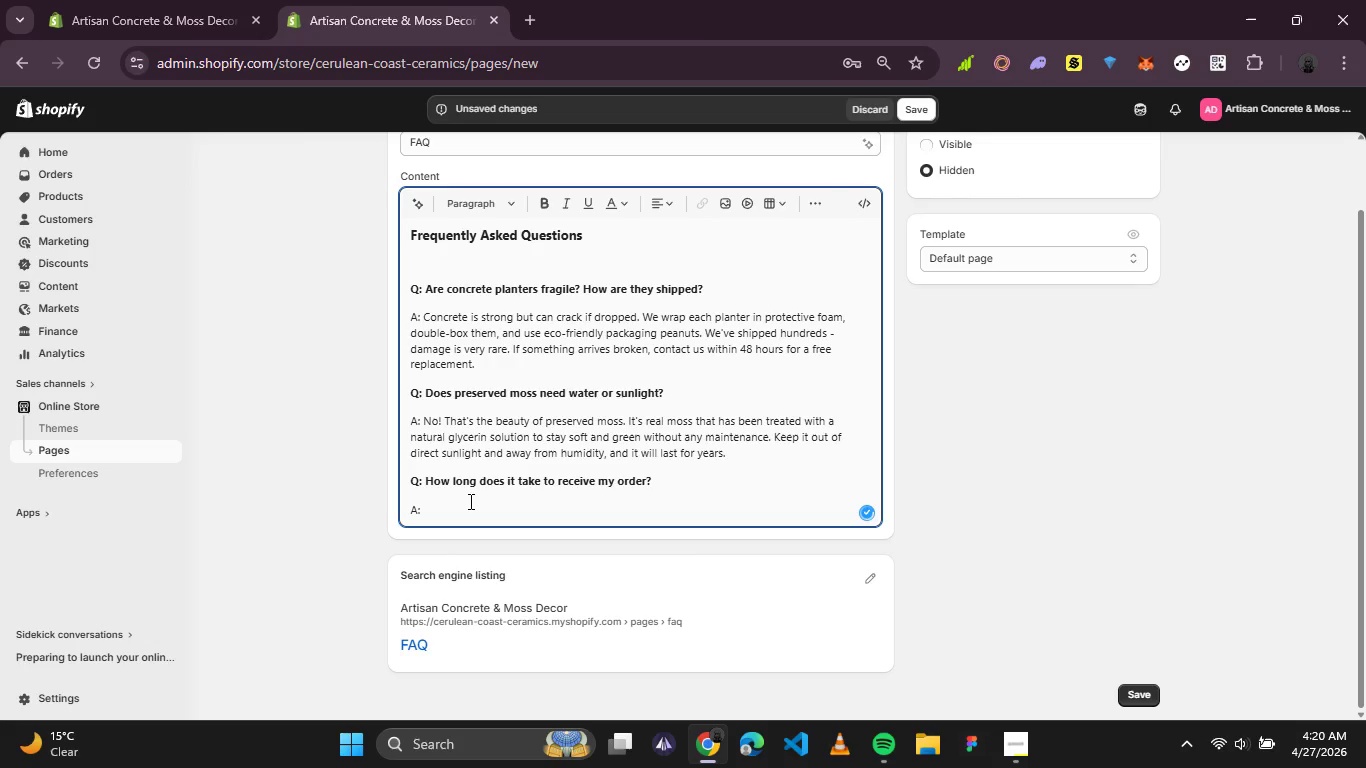 
type(Because every piece is handmadet )
key(Backspace)
key(Backspace)
type( to order,,)
key(Backspace)
type( please allow 7-10 business days for production. Shipping takes an additional 3-5 bussiness days. )
 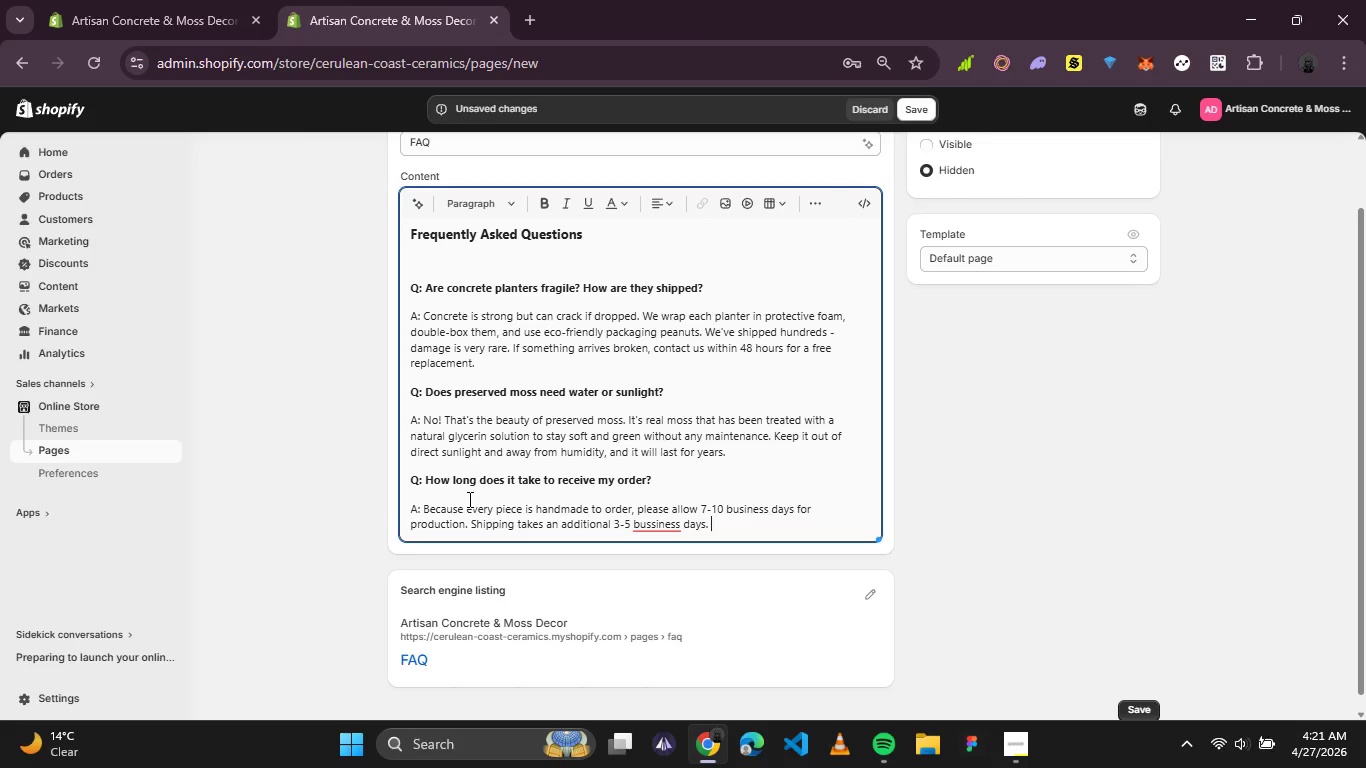 
type(We'll send tracking informations)
key(Backspace)
 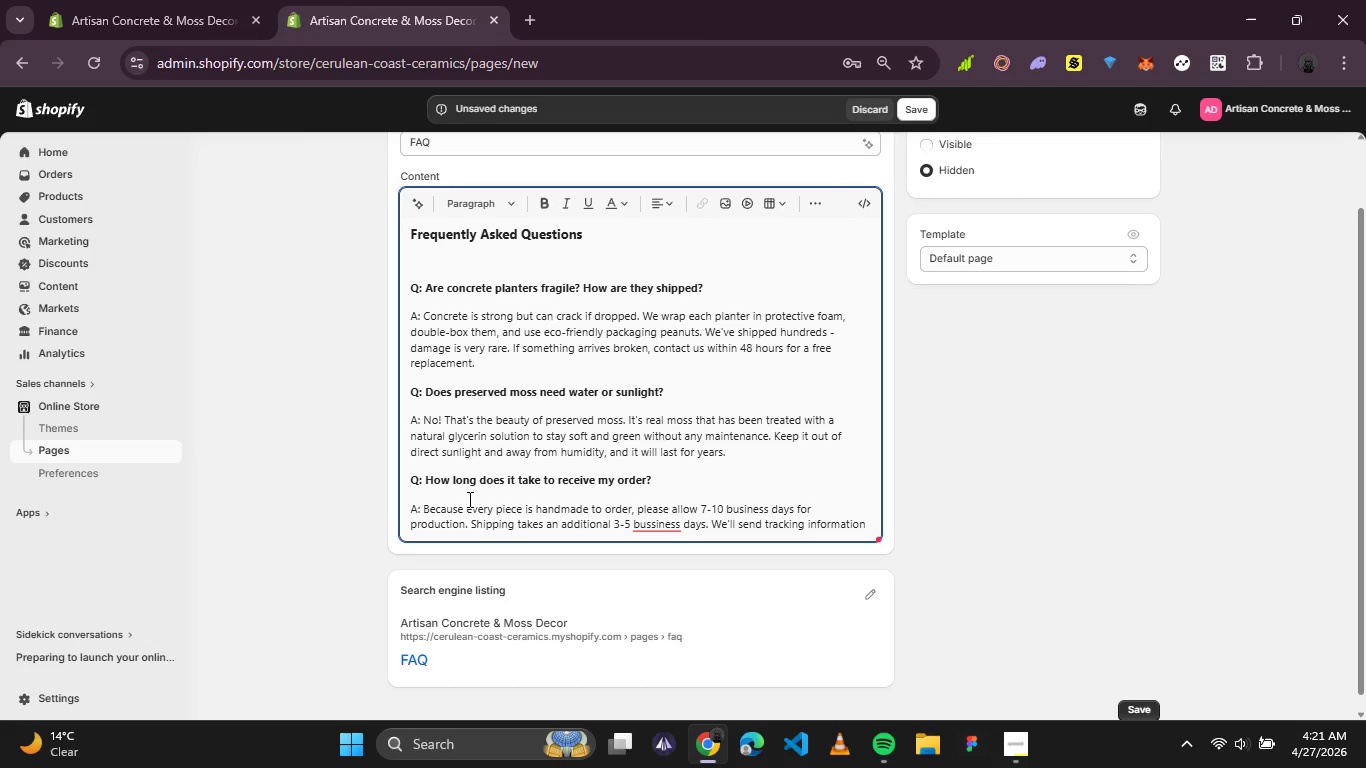 
type( as soon as )
 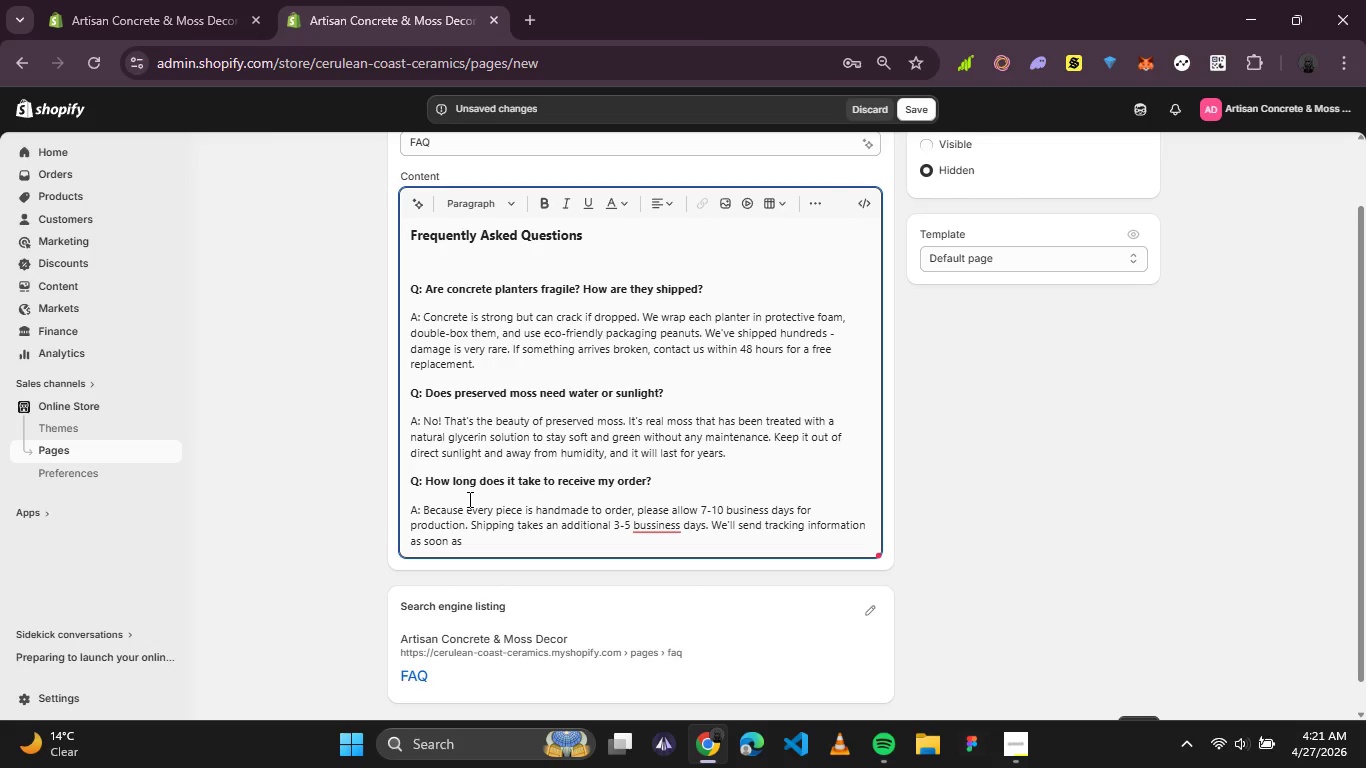 
type(your order leaves our studio.)
 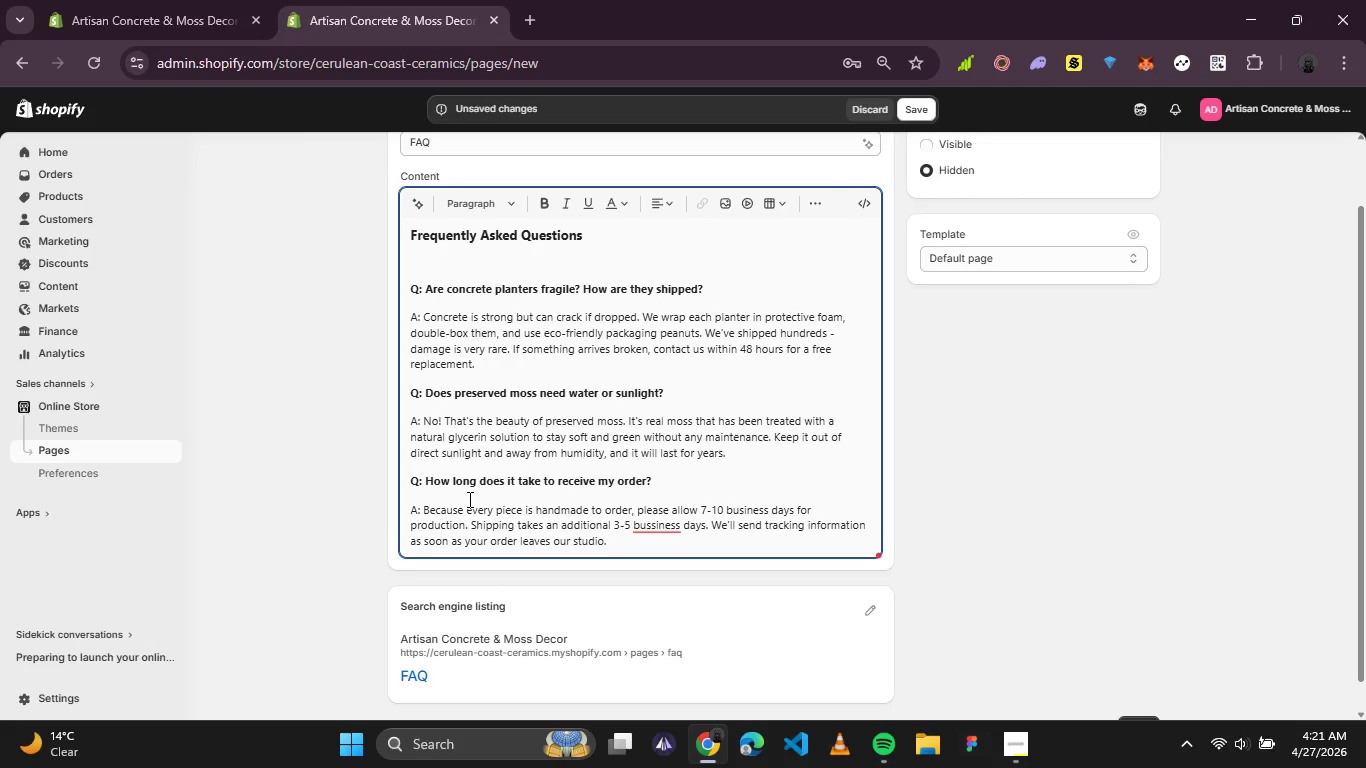 
key(Enter)
 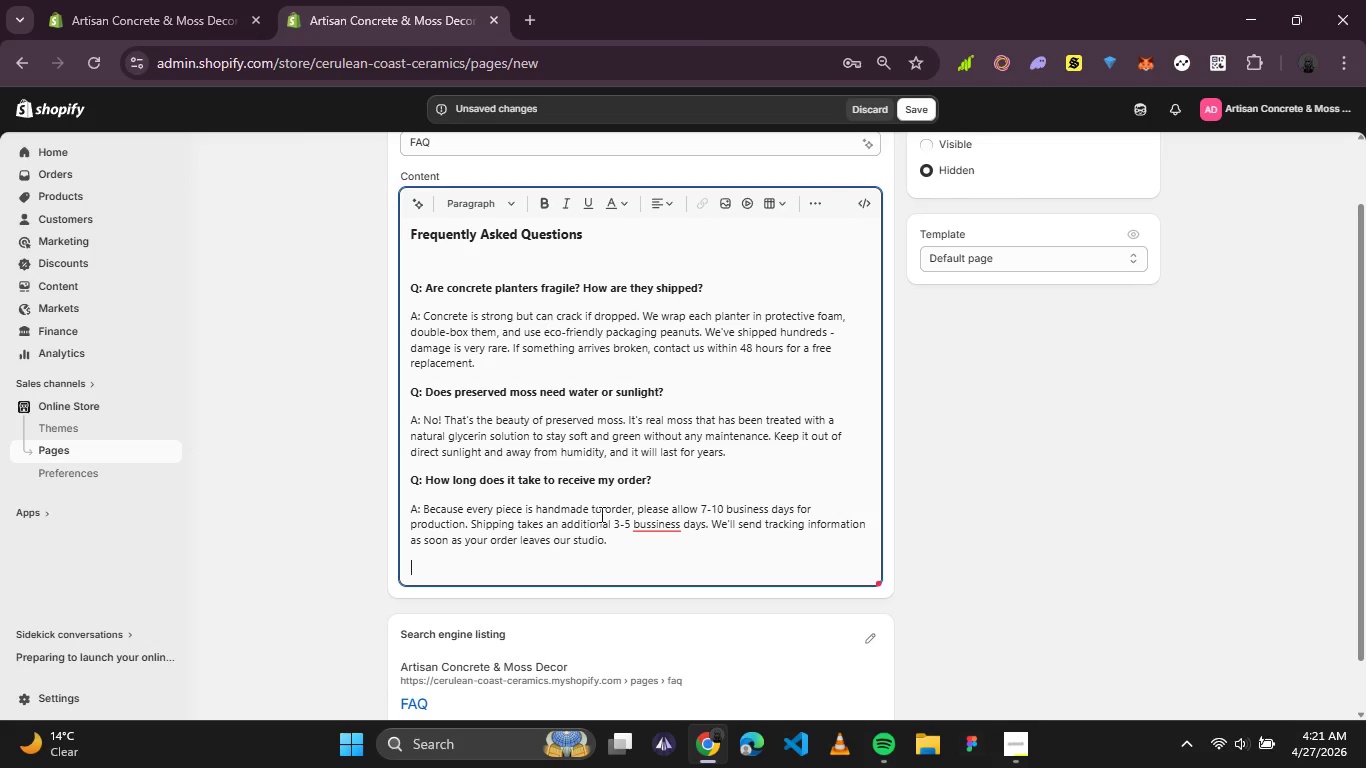 
left_click([668, 527])
 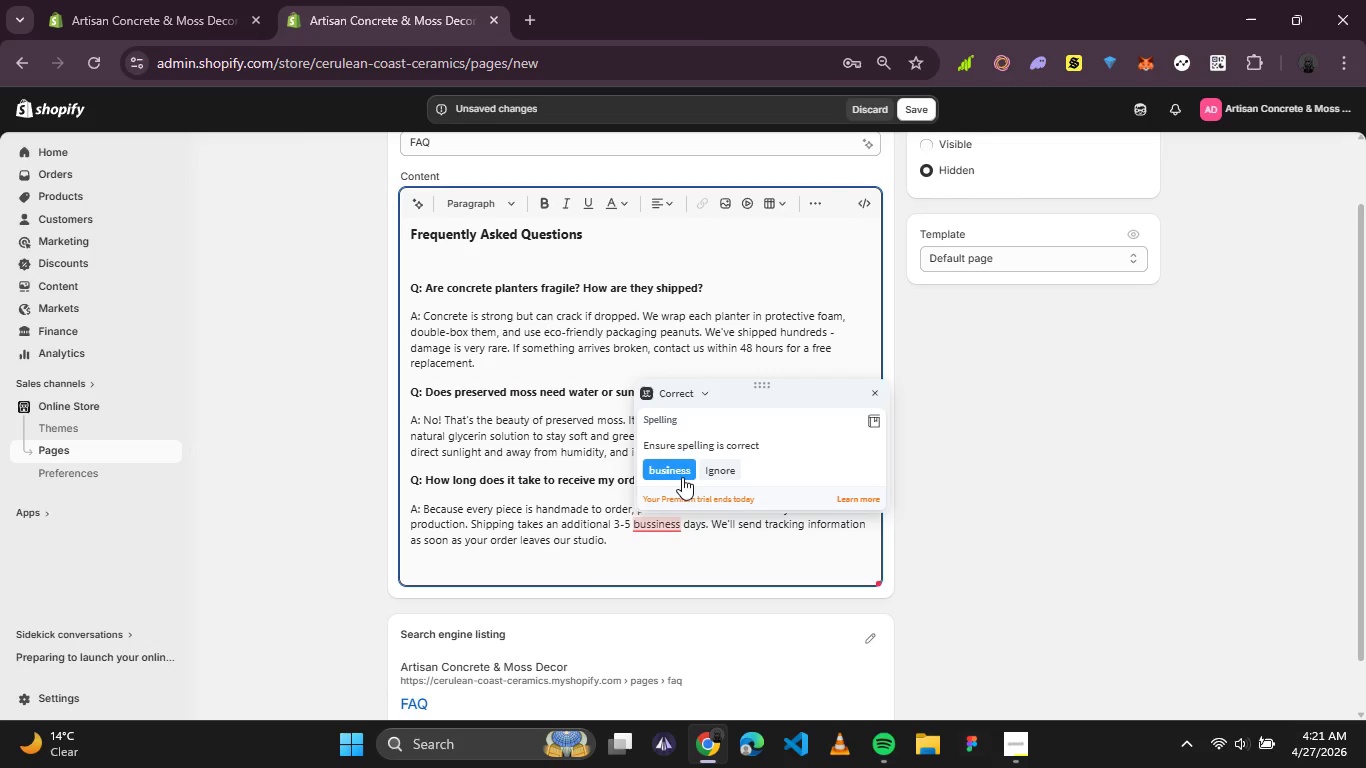 
left_click([684, 473])
 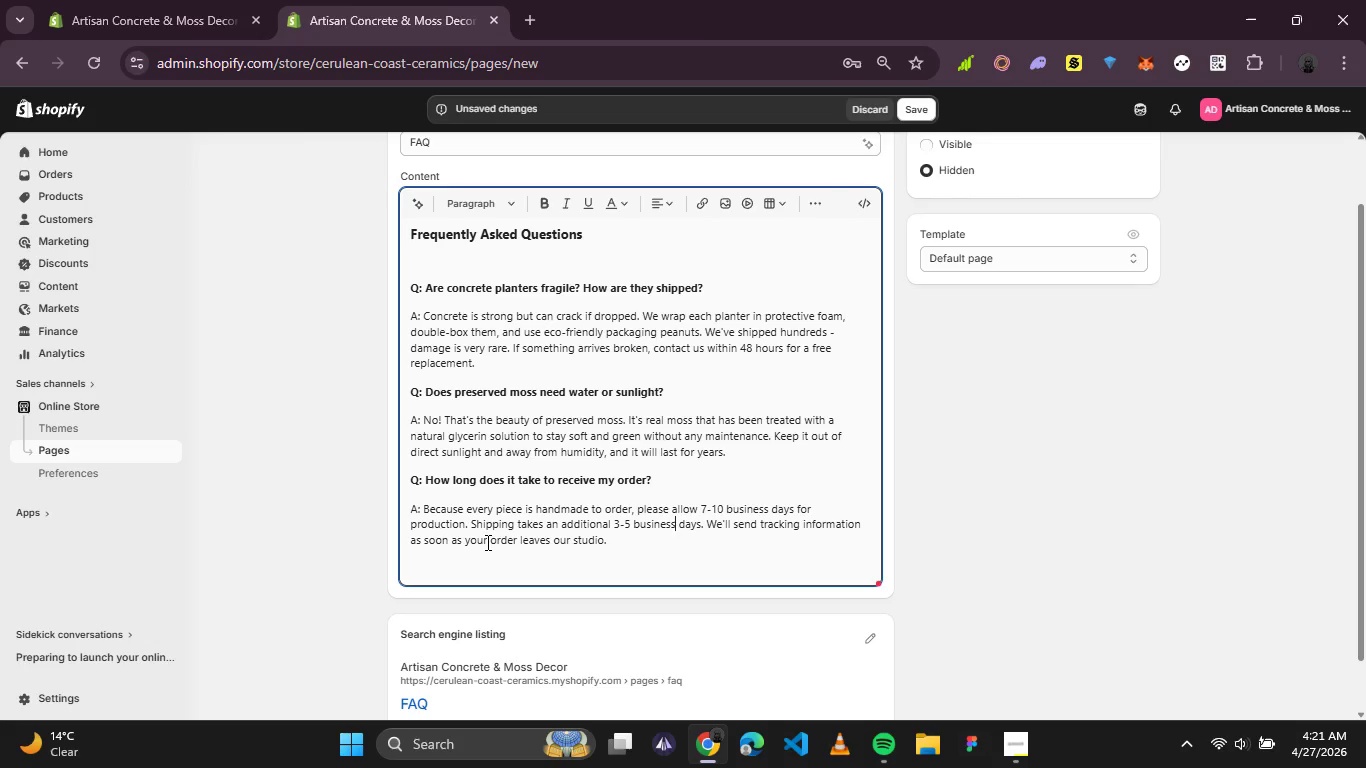 
left_click([466, 576])
 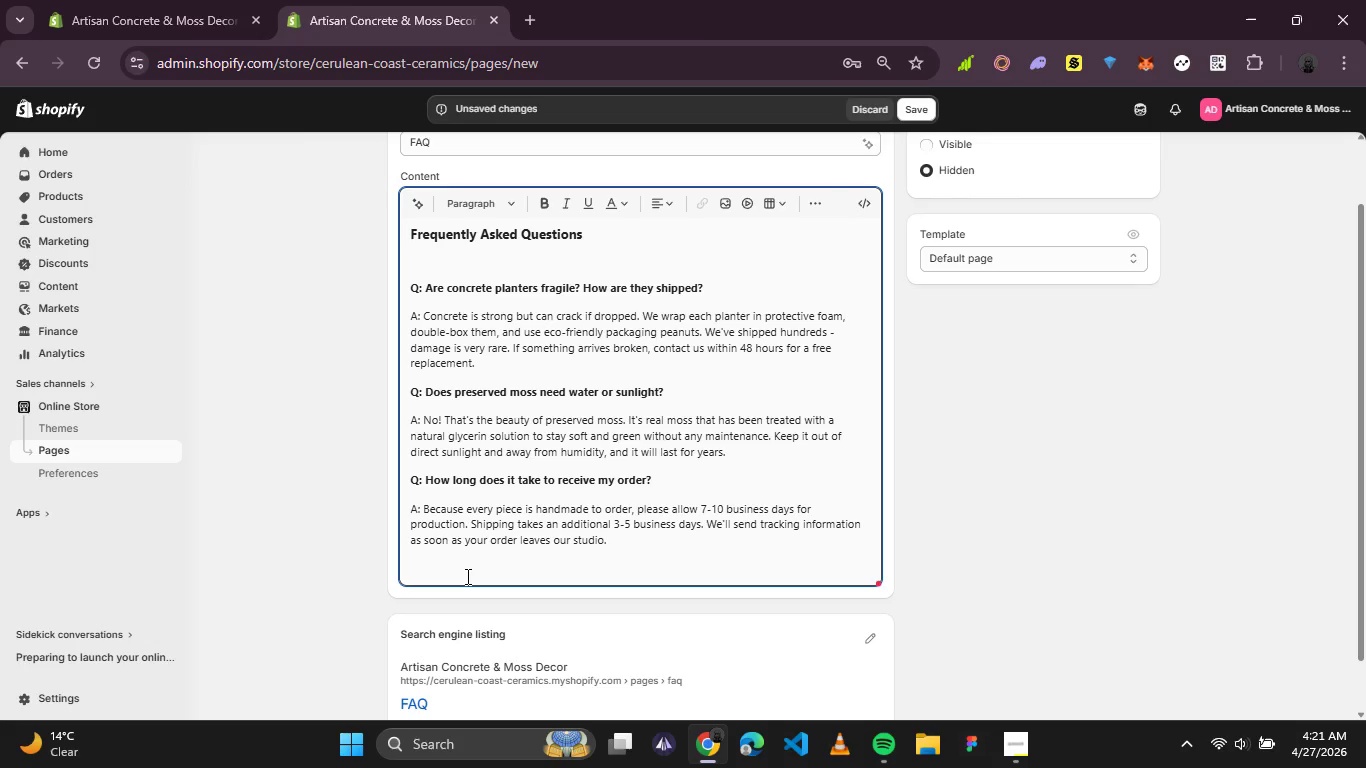 
key(Shift+Q)
 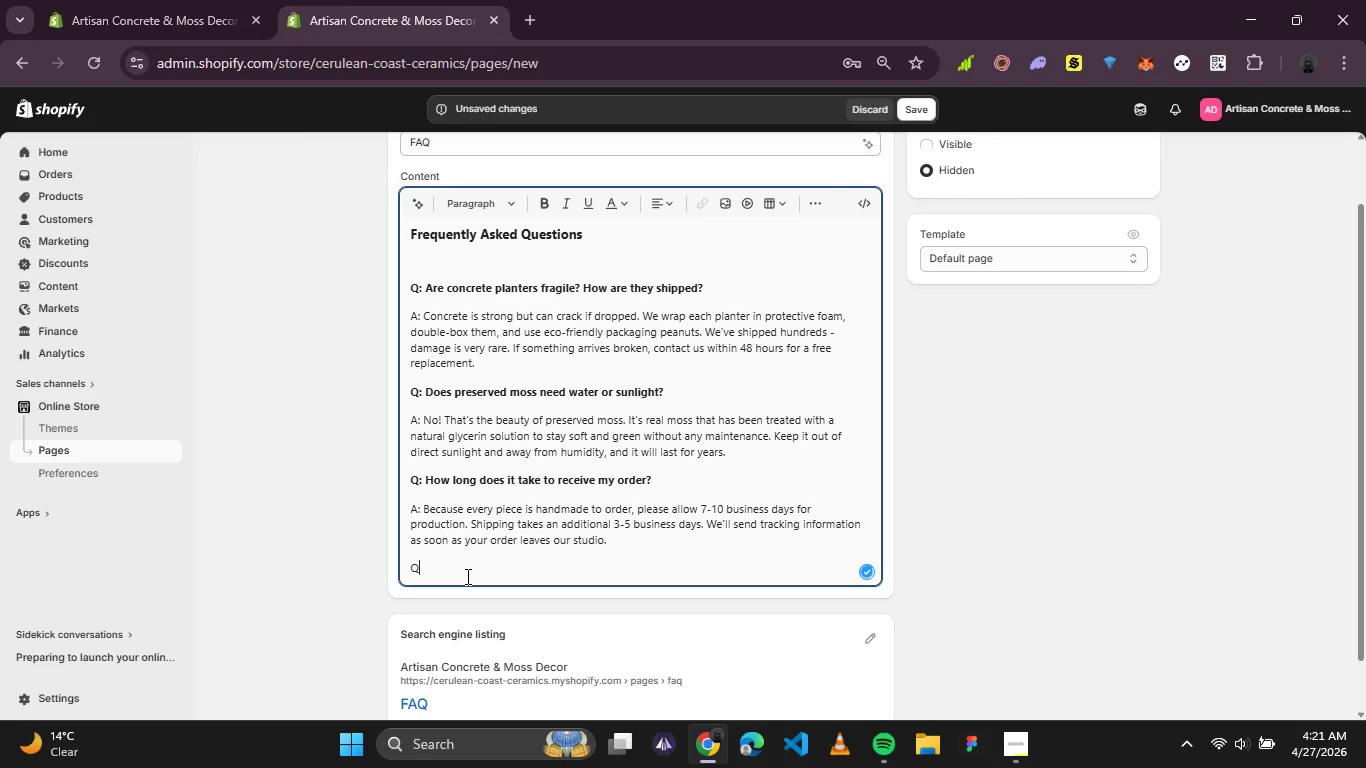 
key(Shift+Semicolon)
 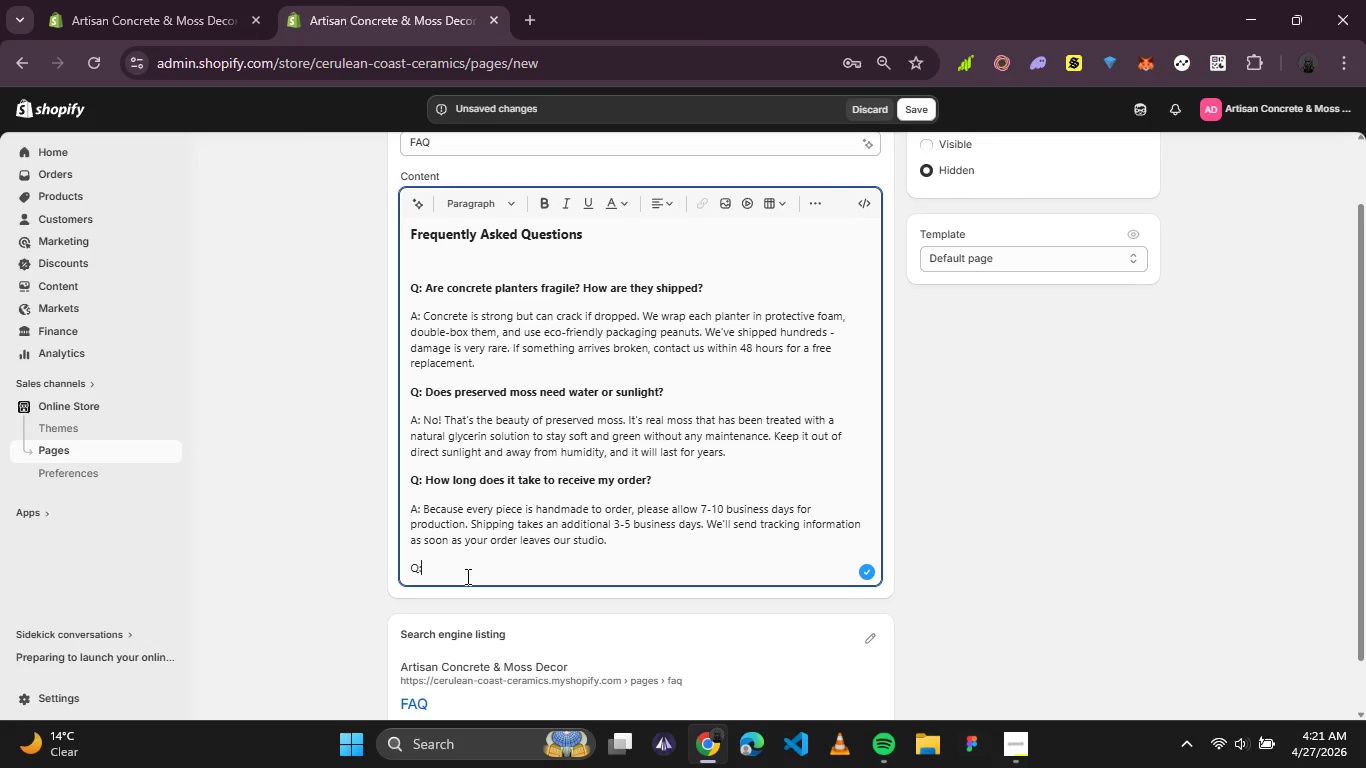 
key(Space)
 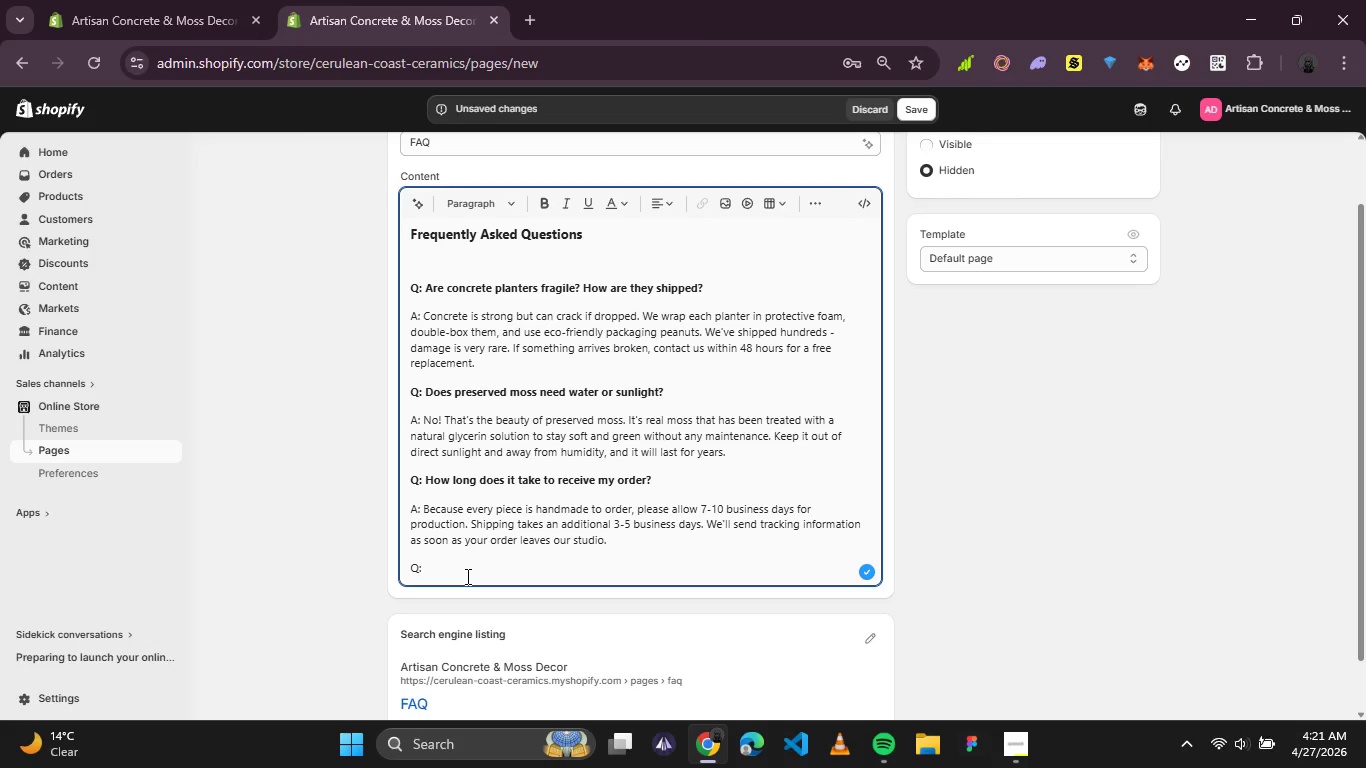 
type(Can i return)
 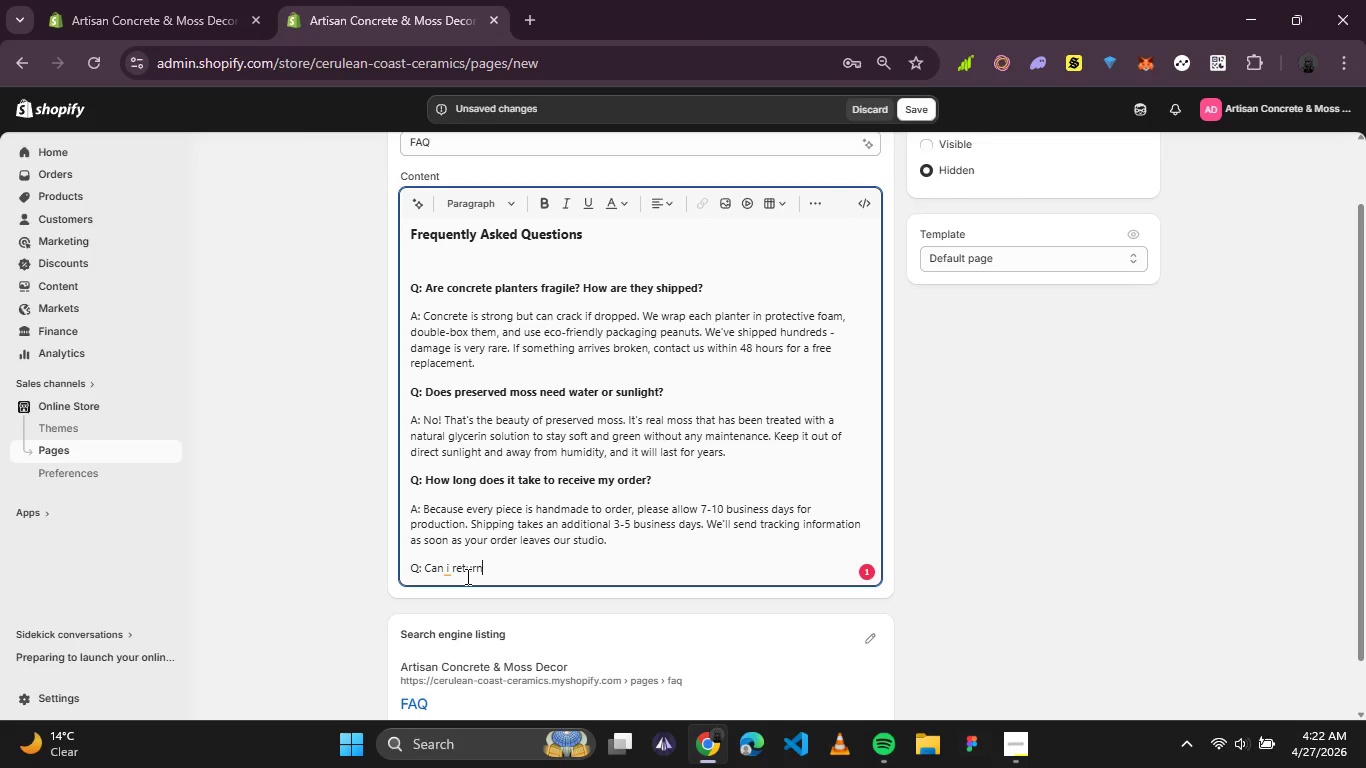 
wait(7.41)
 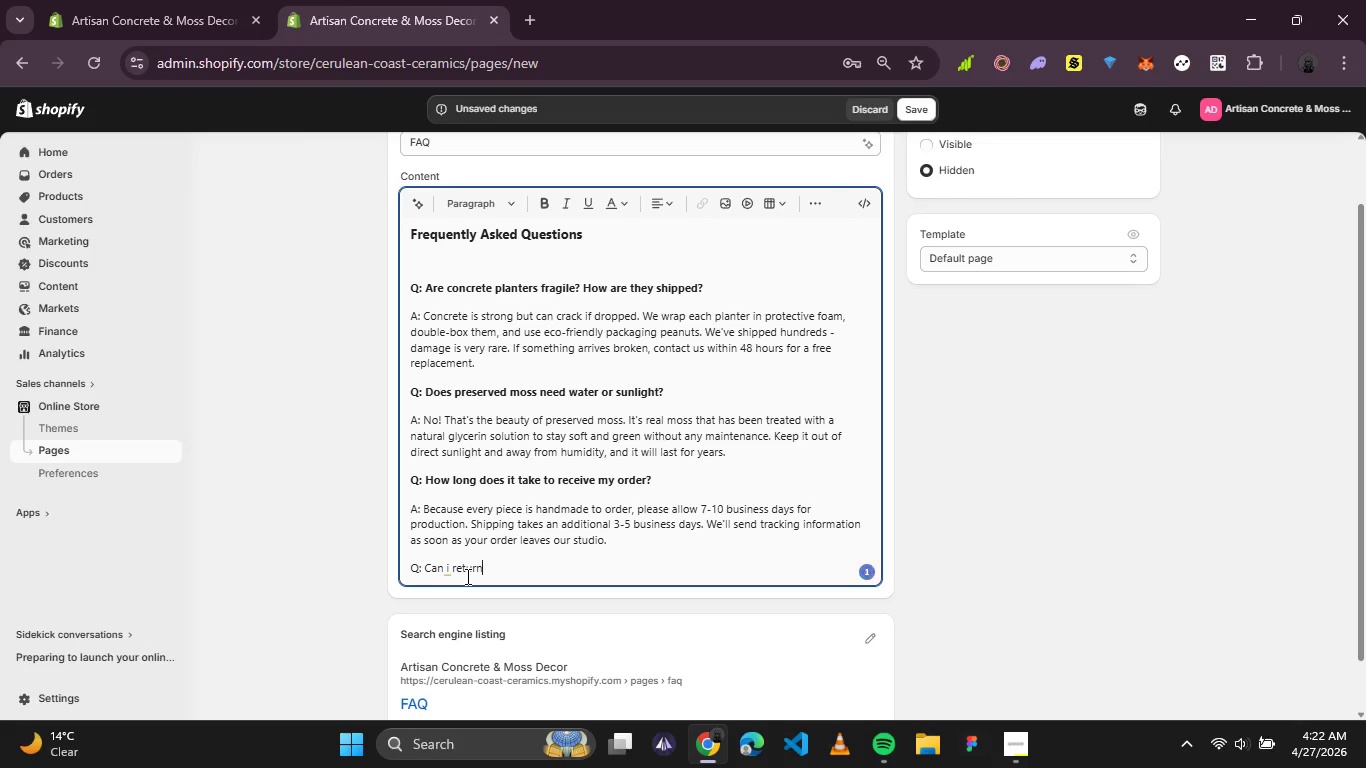 
type( a customer)
key(Backspace)
type( )
key(Backspace)
key(Backspace)
type( planter)
 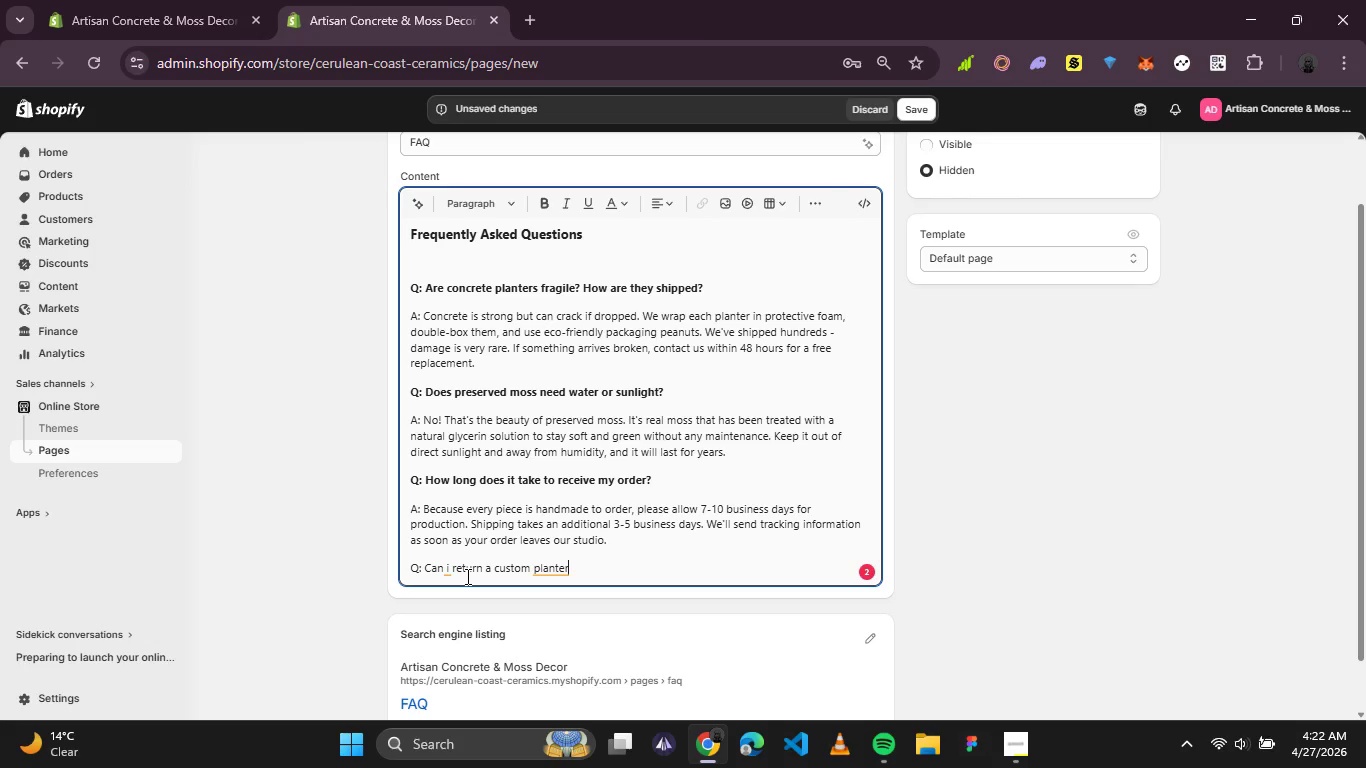 
wait(5.8)
 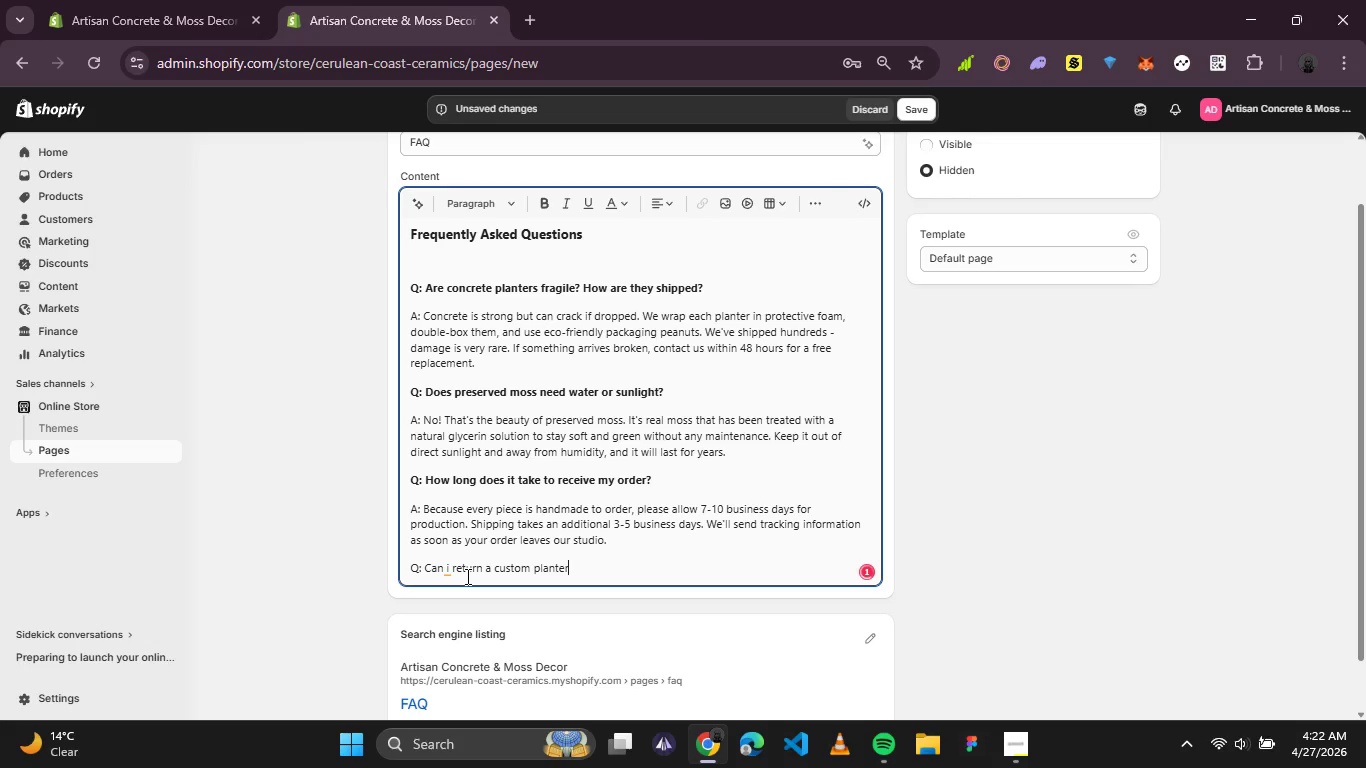 
key(Shift+ShiftRight)
 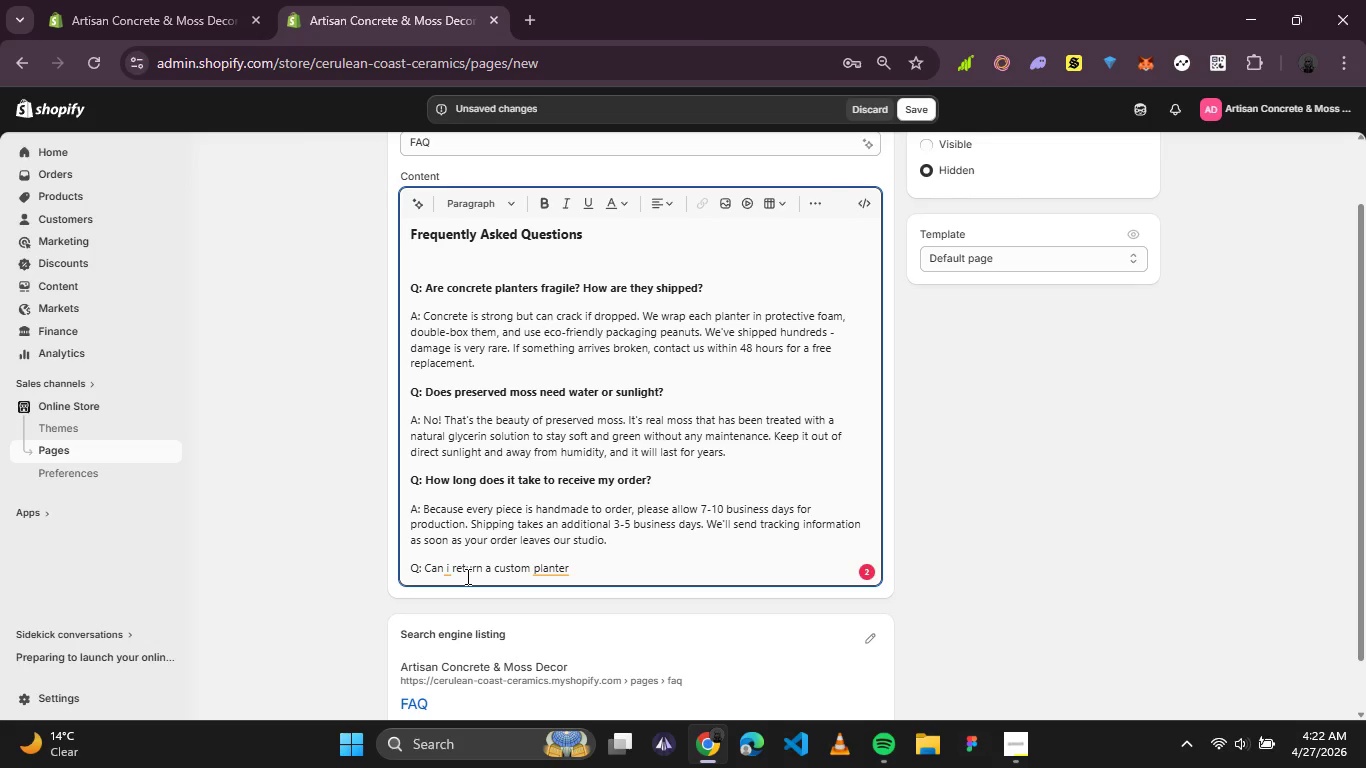 
key(Shift+Slash)
 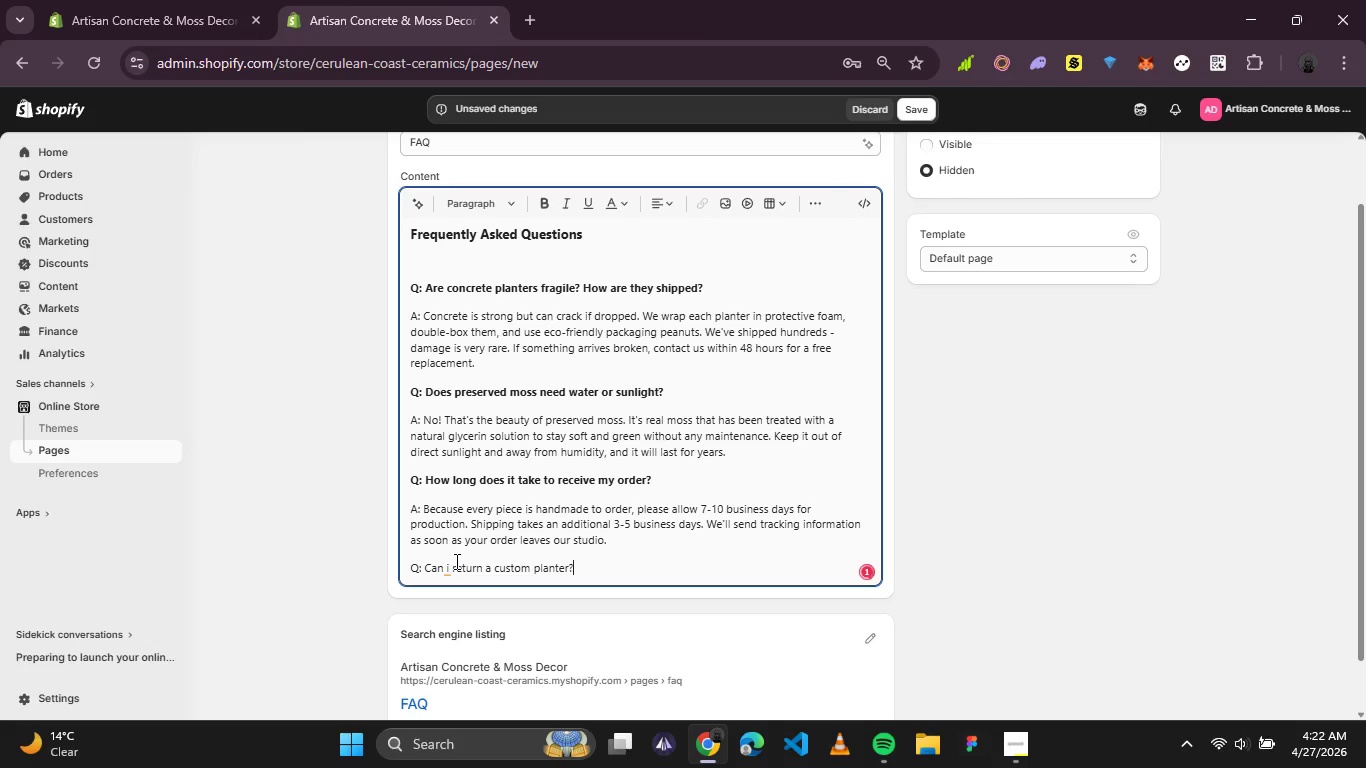 
left_click([446, 561])
 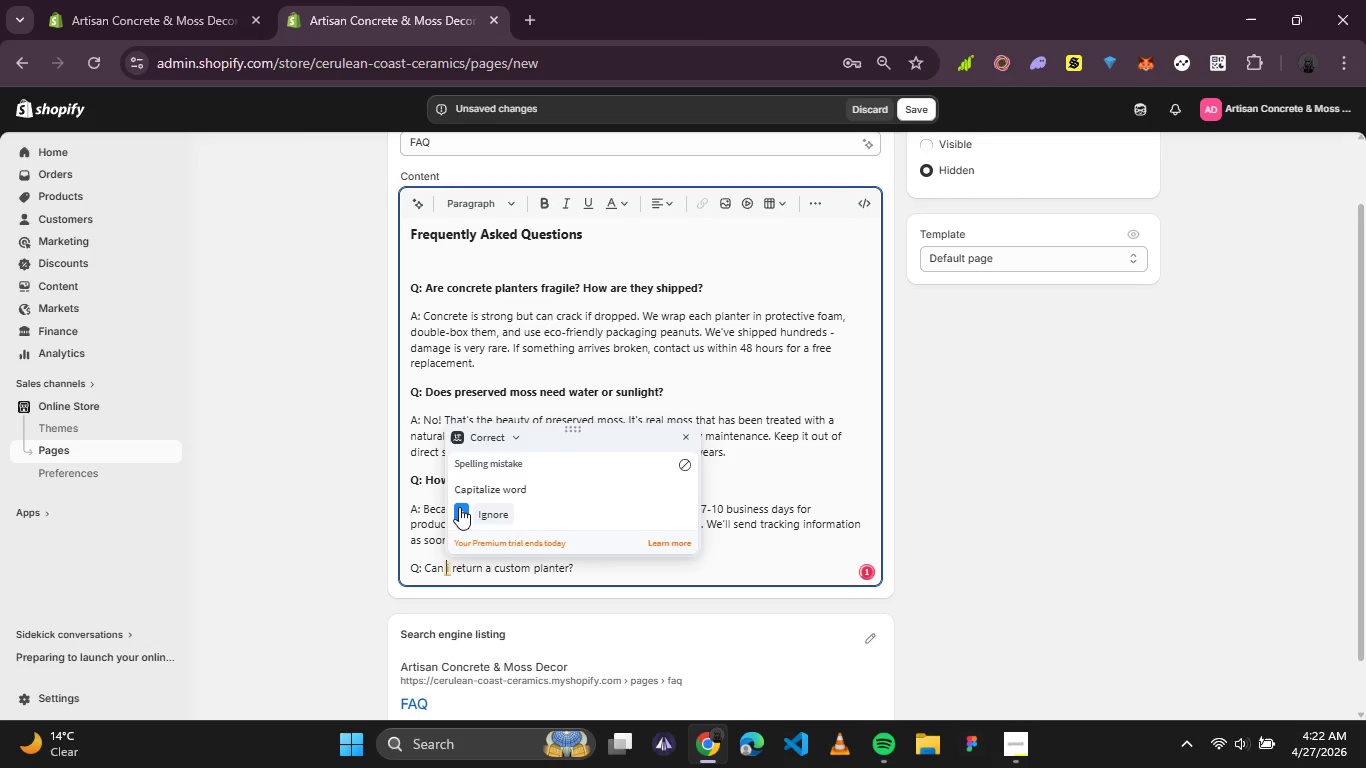 
left_click([459, 507])
 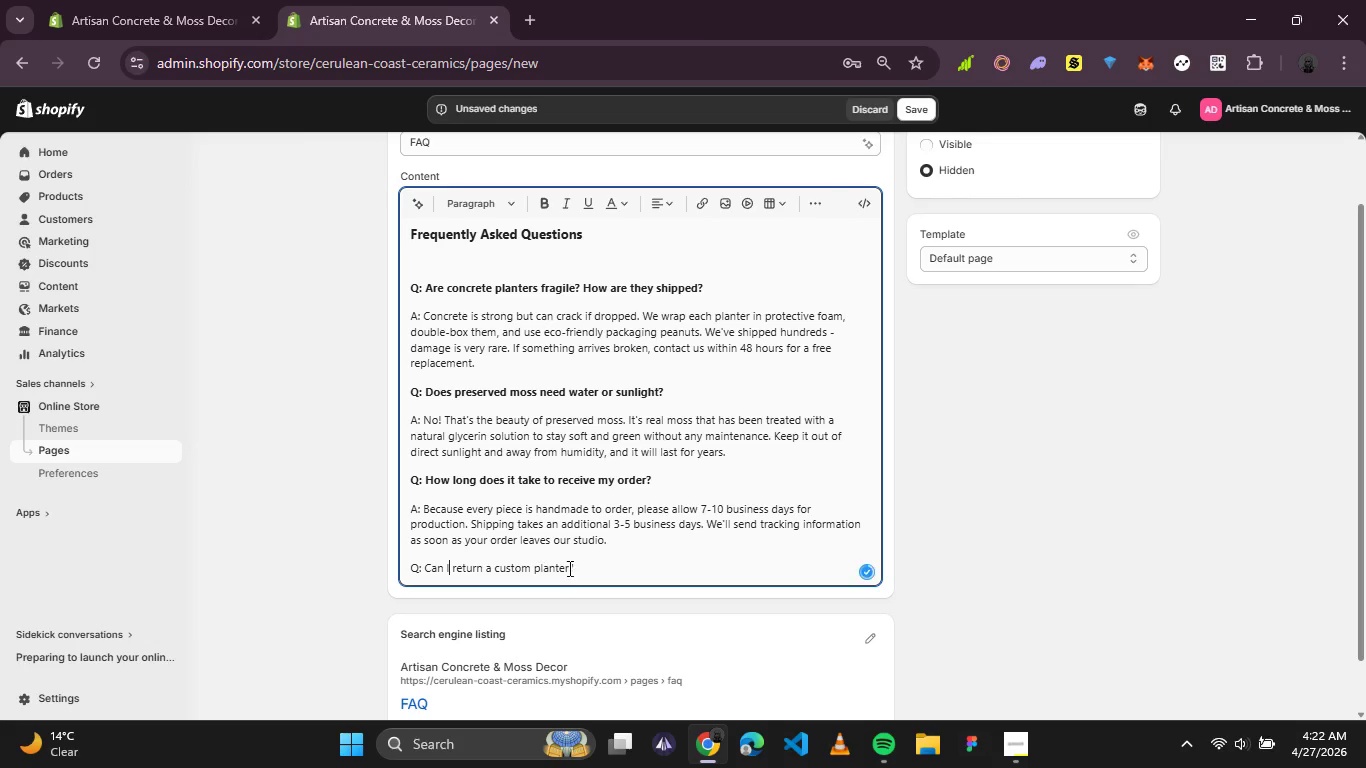 
left_click_drag(start_coordinate=[569, 568], to_coordinate=[468, 569])
 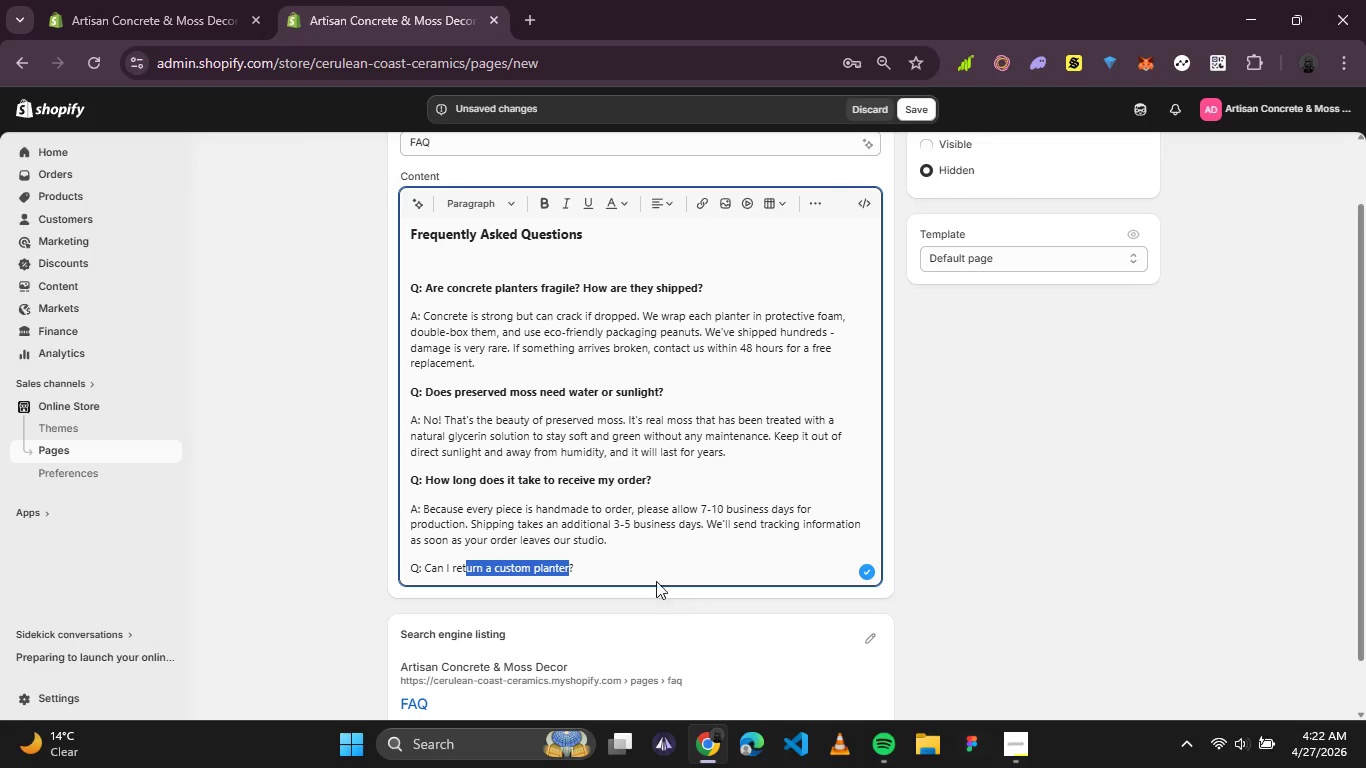 
left_click([648, 579])
 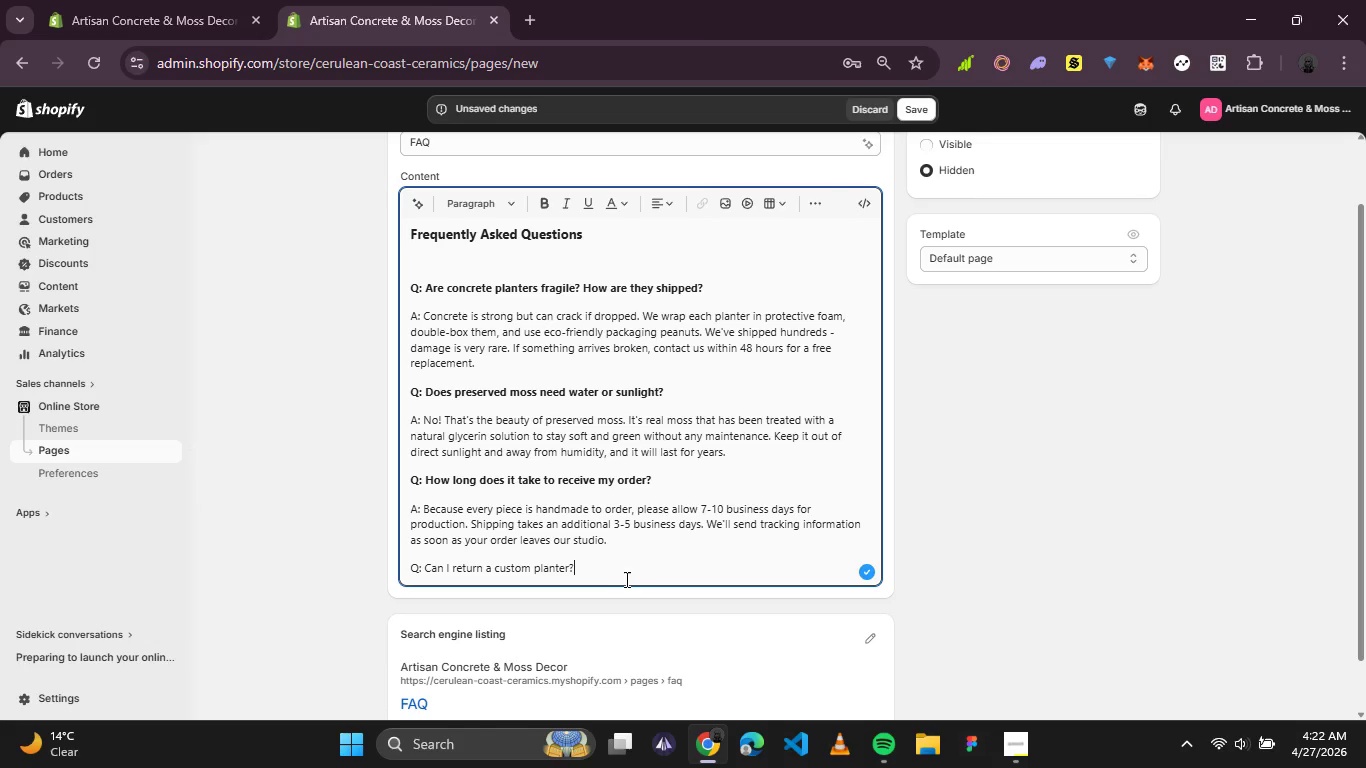 
left_click_drag(start_coordinate=[624, 579], to_coordinate=[427, 574])
 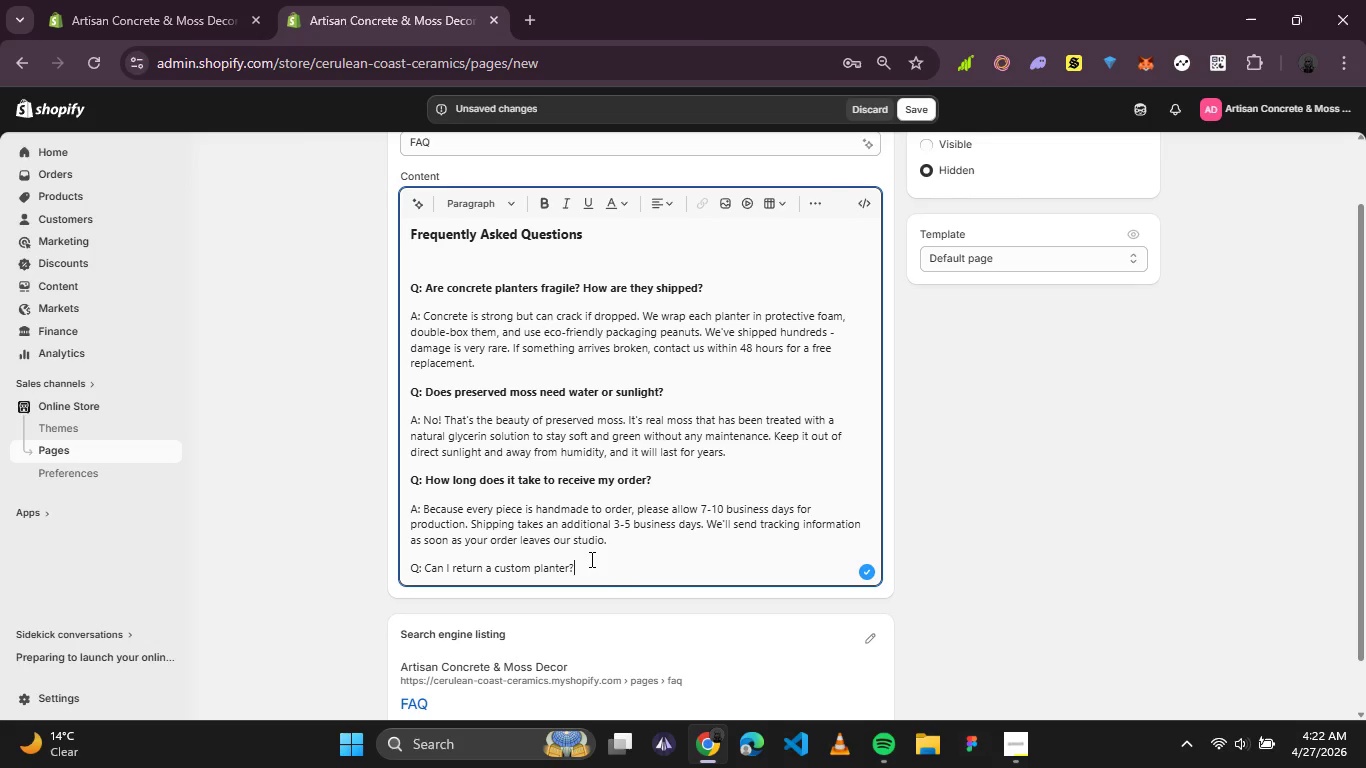 
left_click_drag(start_coordinate=[589, 559], to_coordinate=[388, 564])
 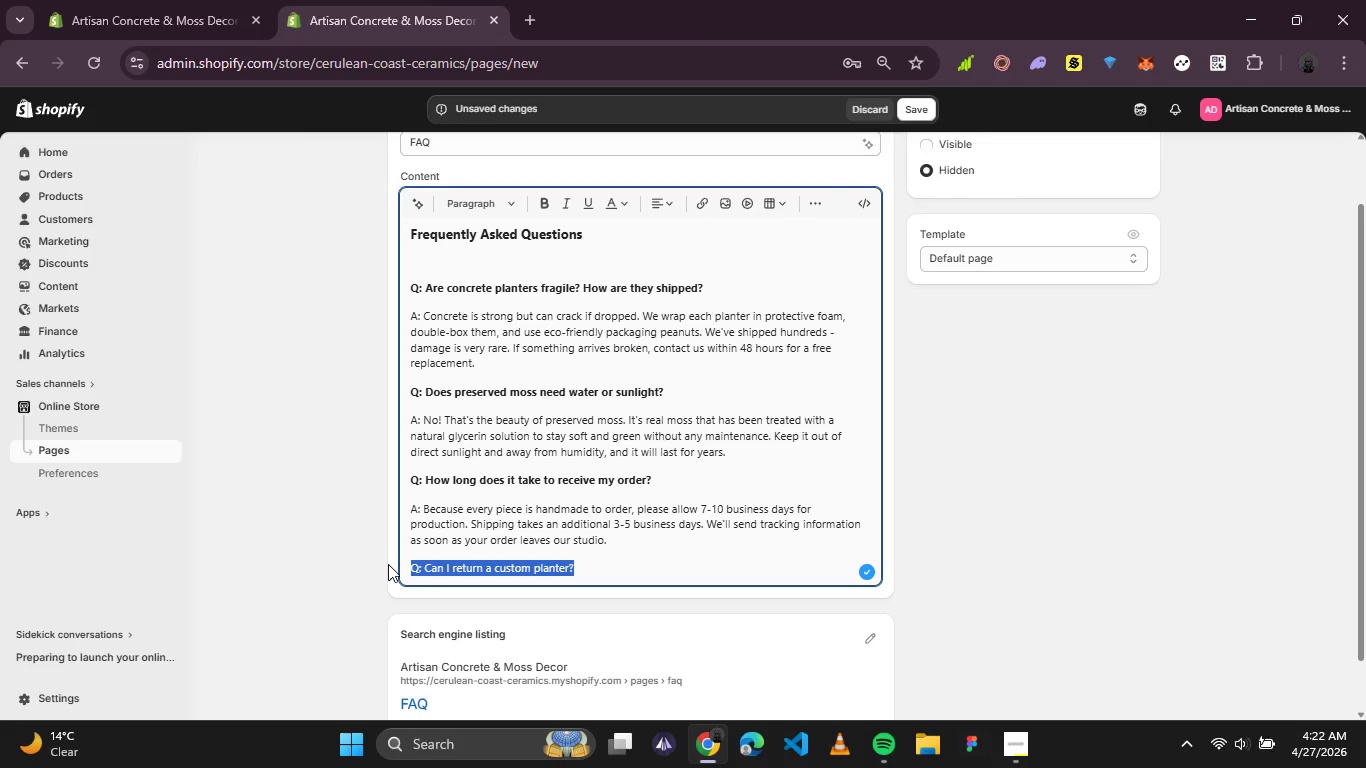 
key(Control+B)
 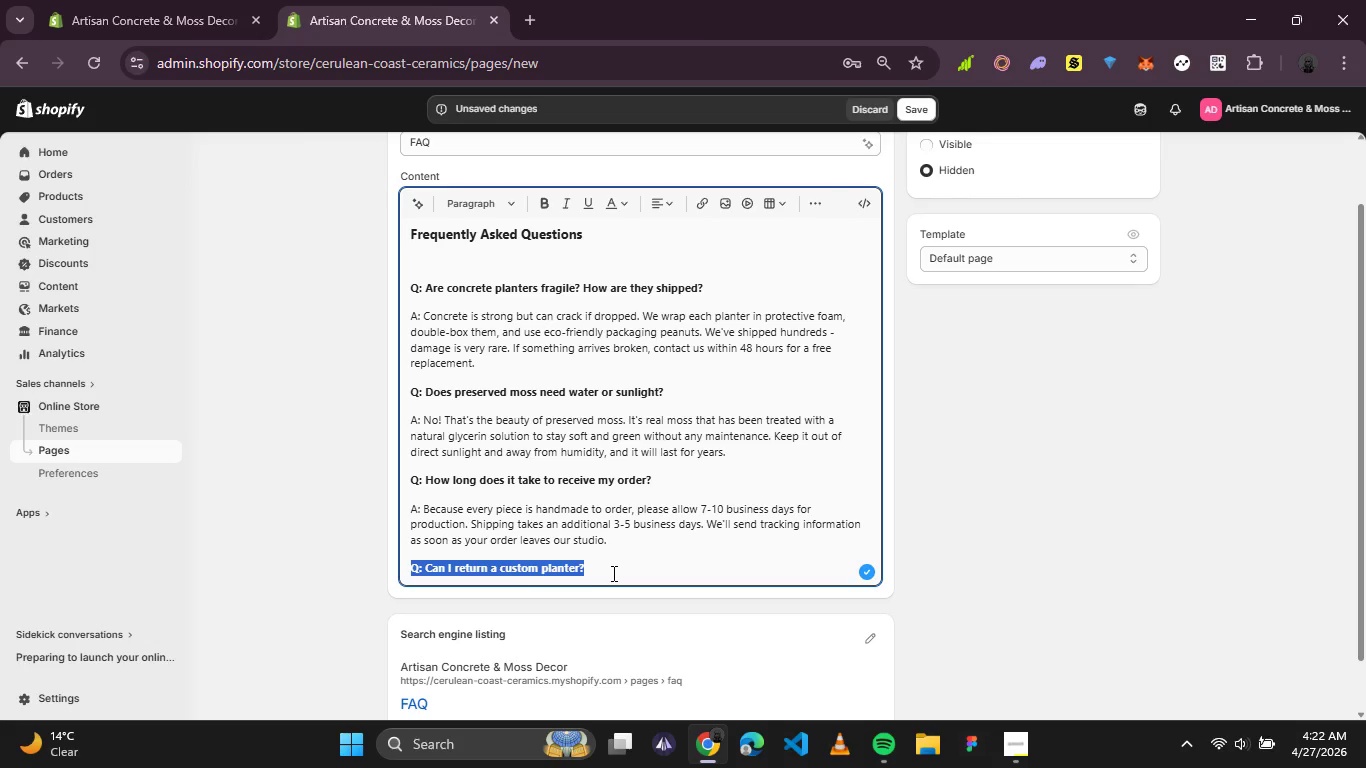 
left_click([612, 573])
 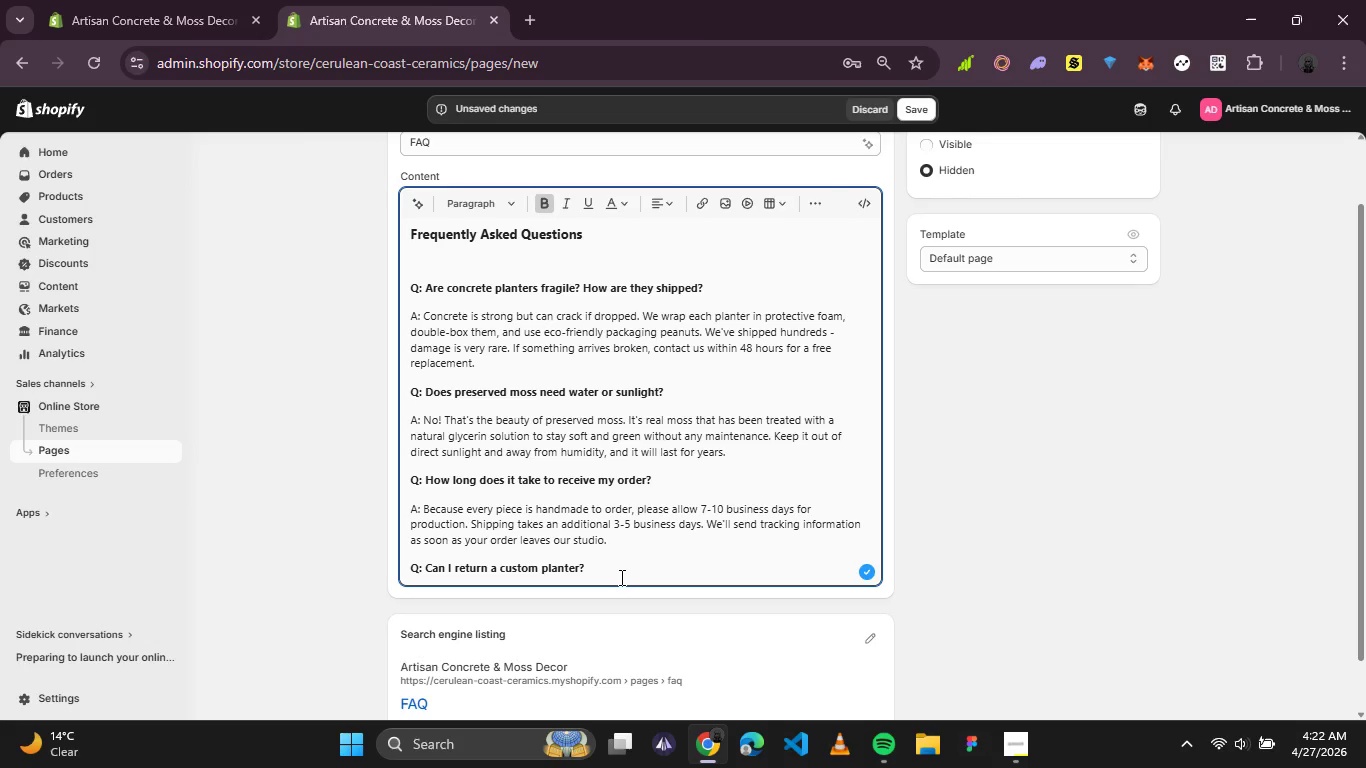 
key(Enter)
 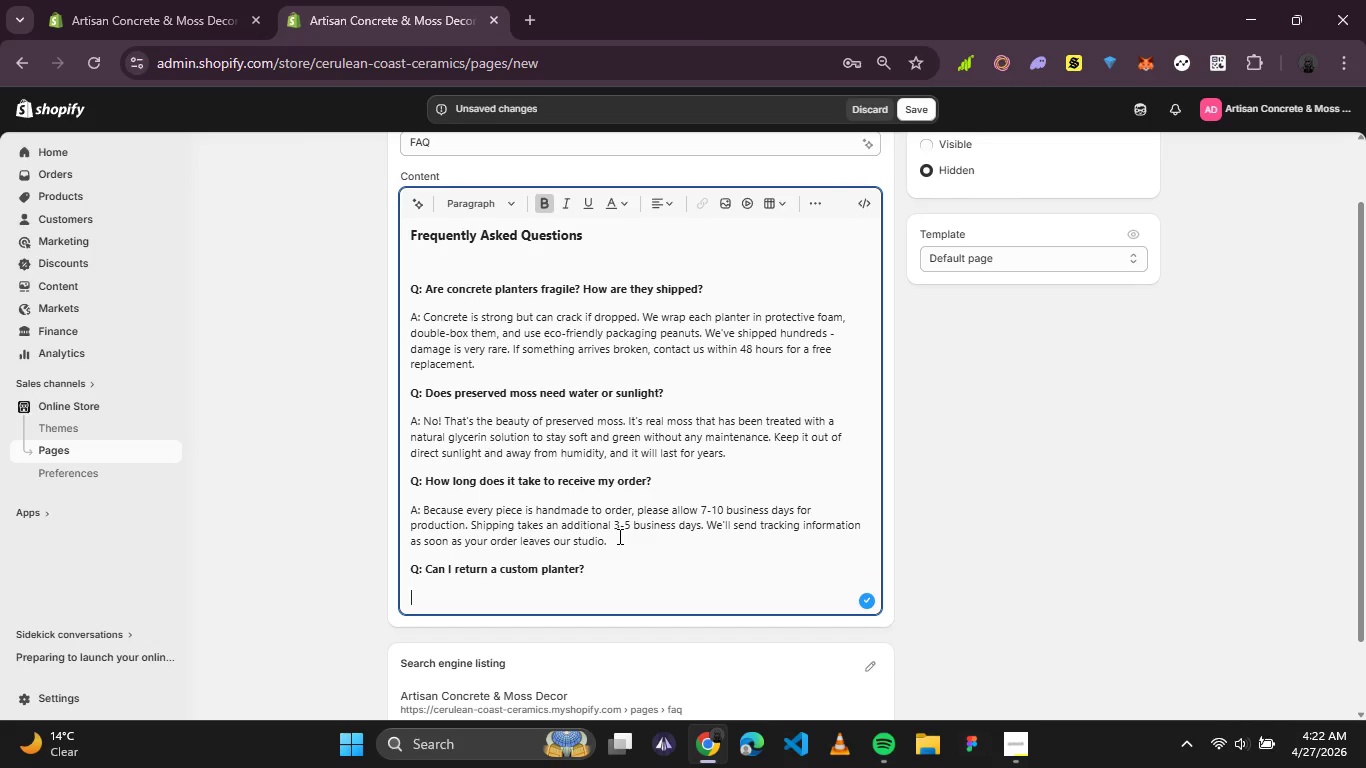 
wait(6.16)
 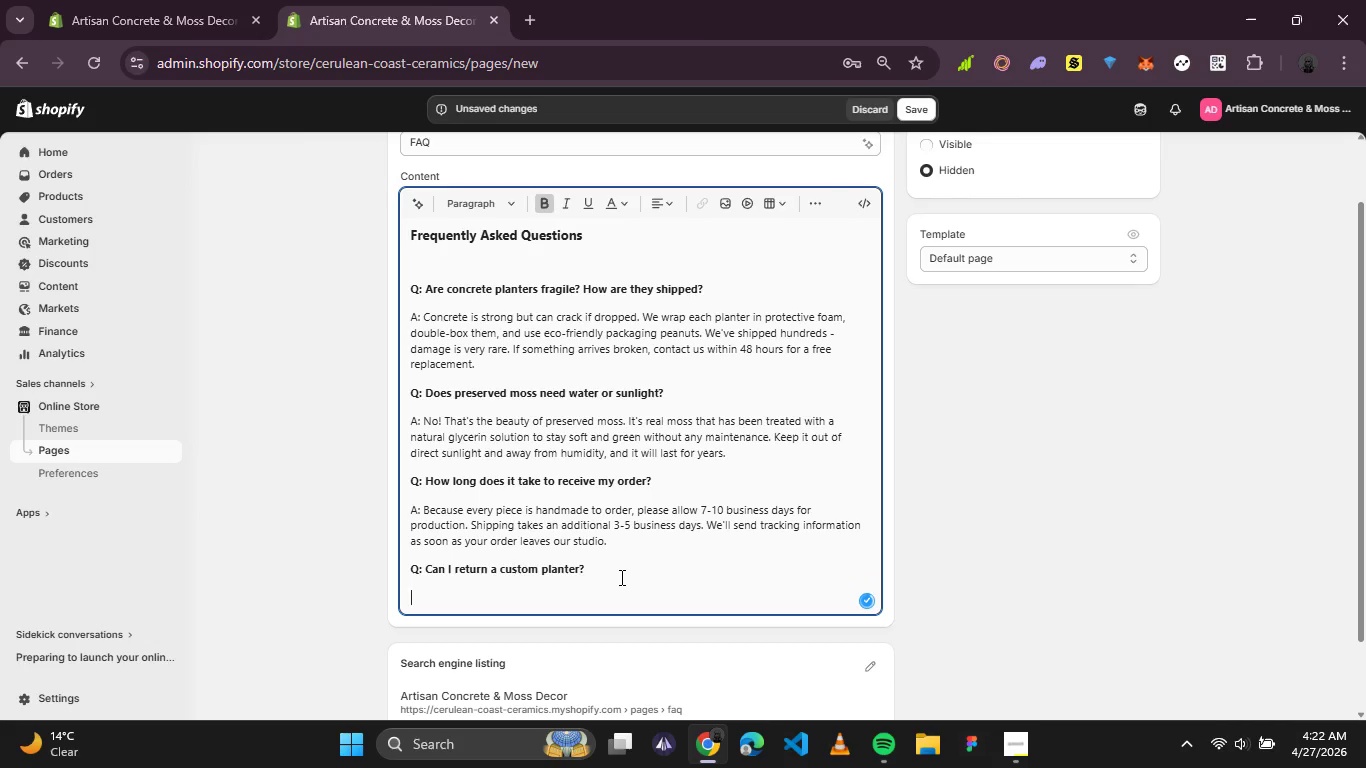 
left_click([545, 209])
 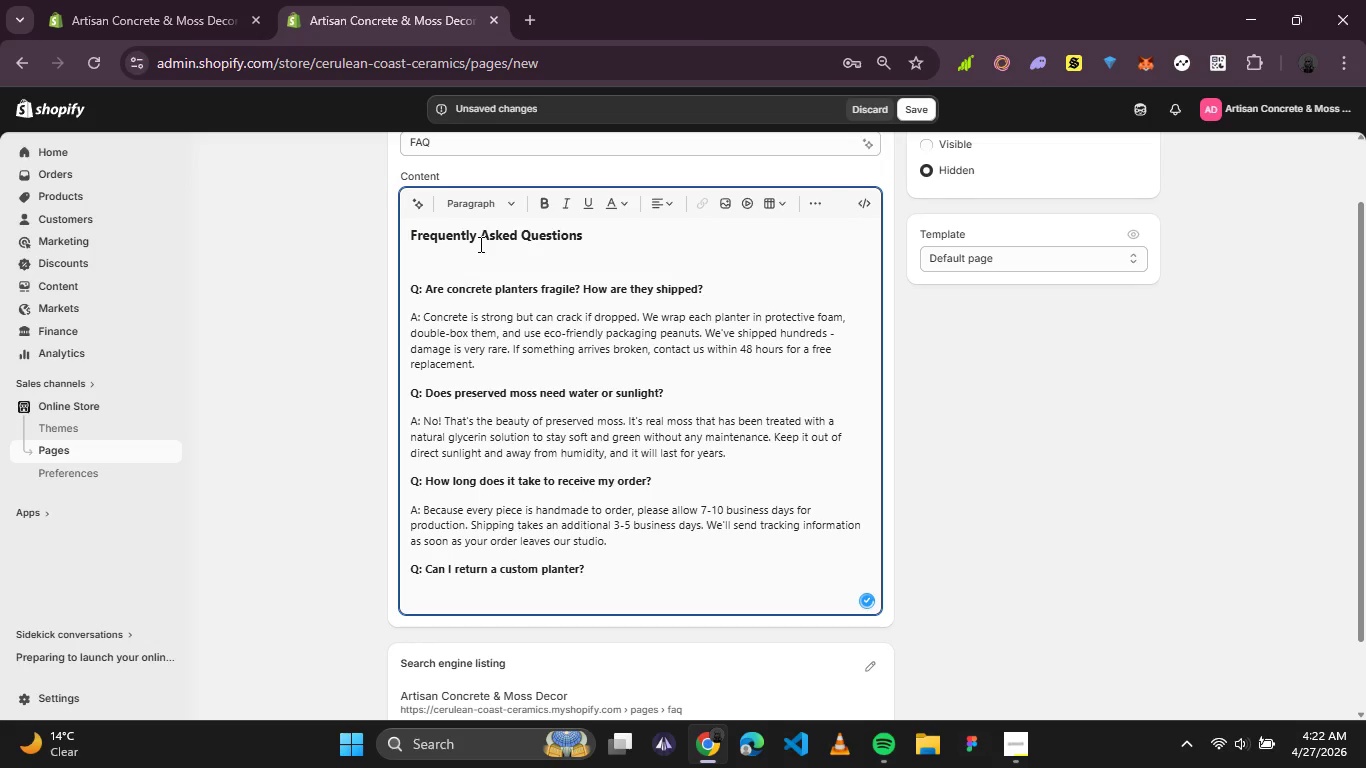 
left_click([457, 261])
 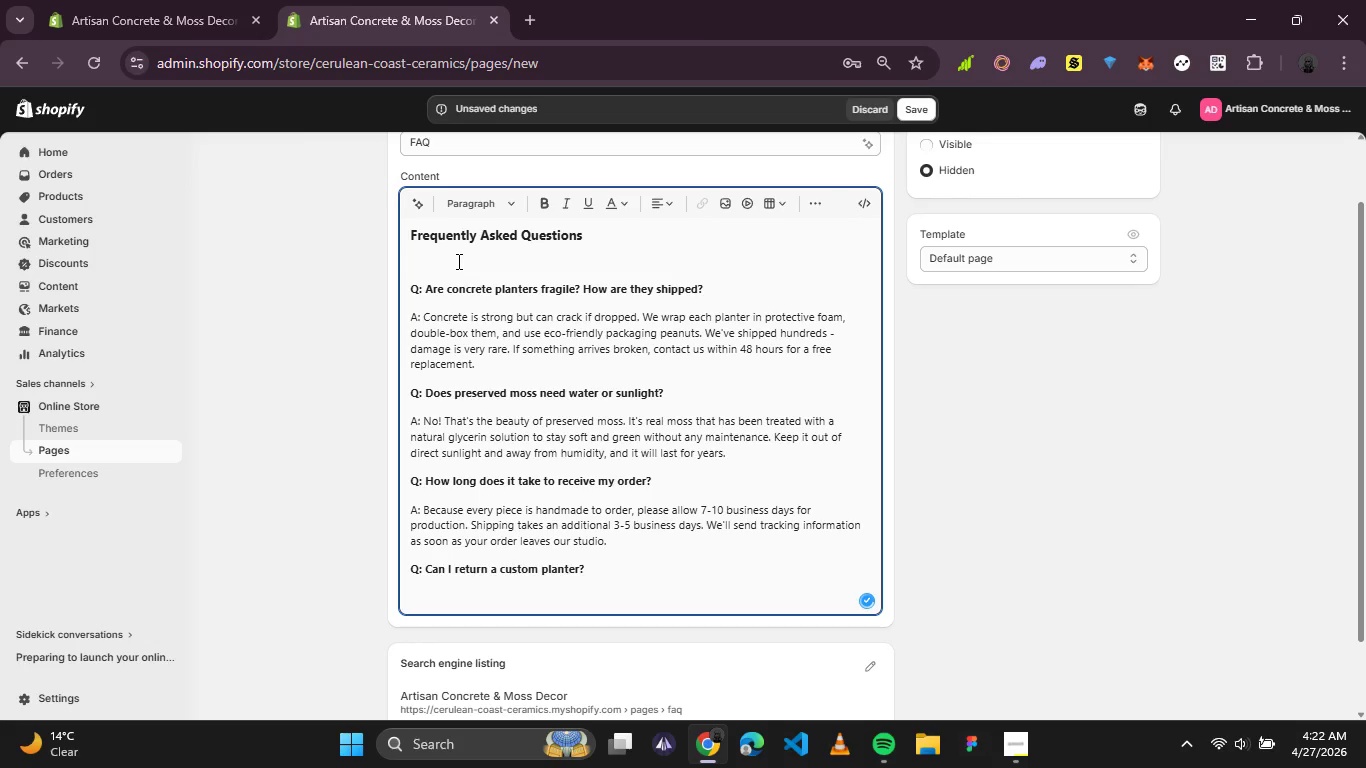 
key(Backspace)
 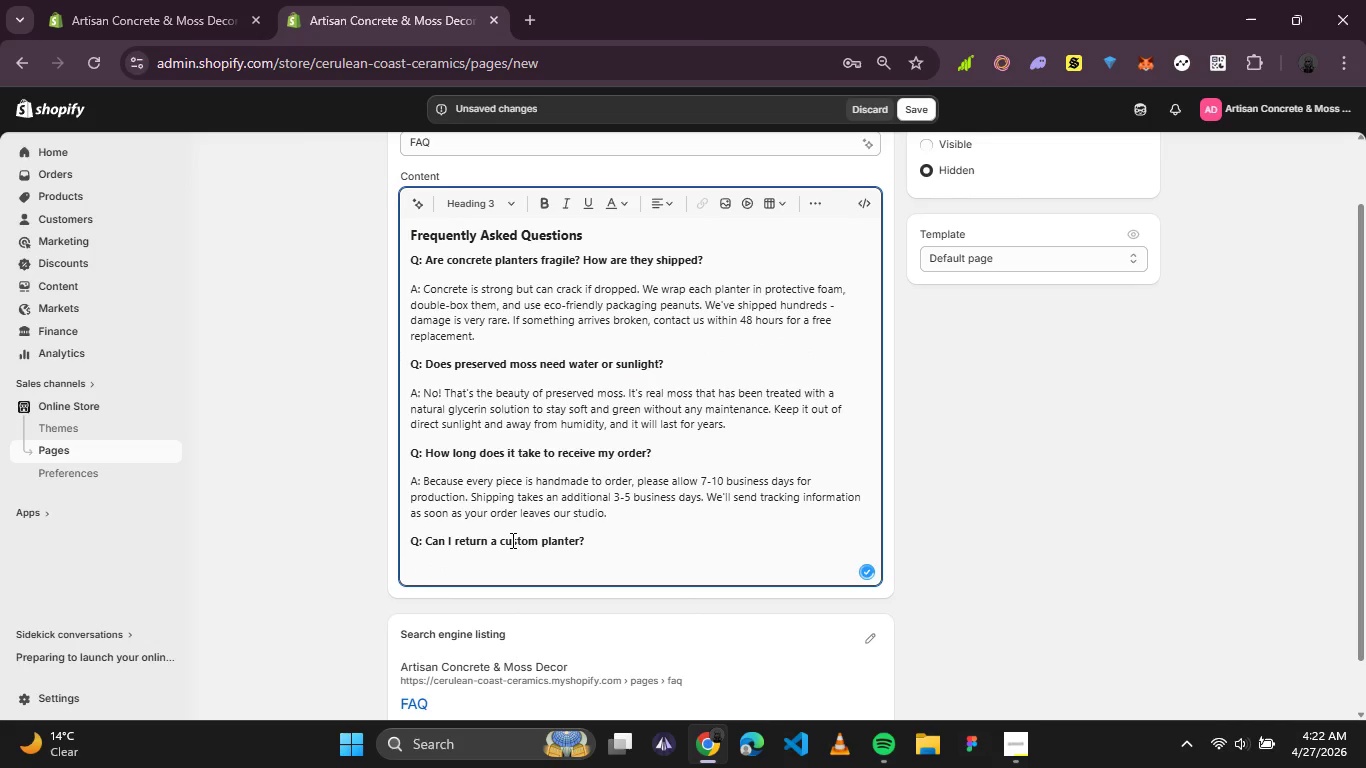 
left_click([511, 538])
 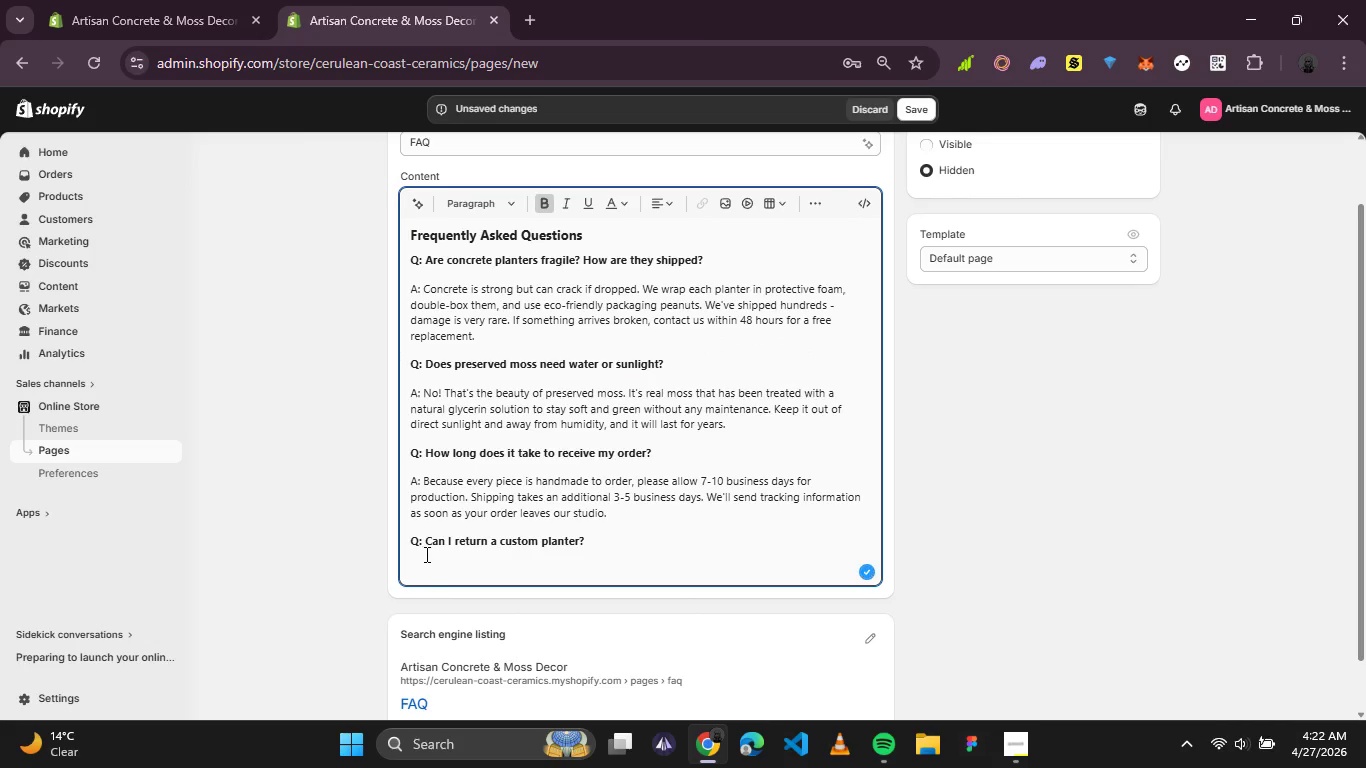 
left_click([425, 569])
 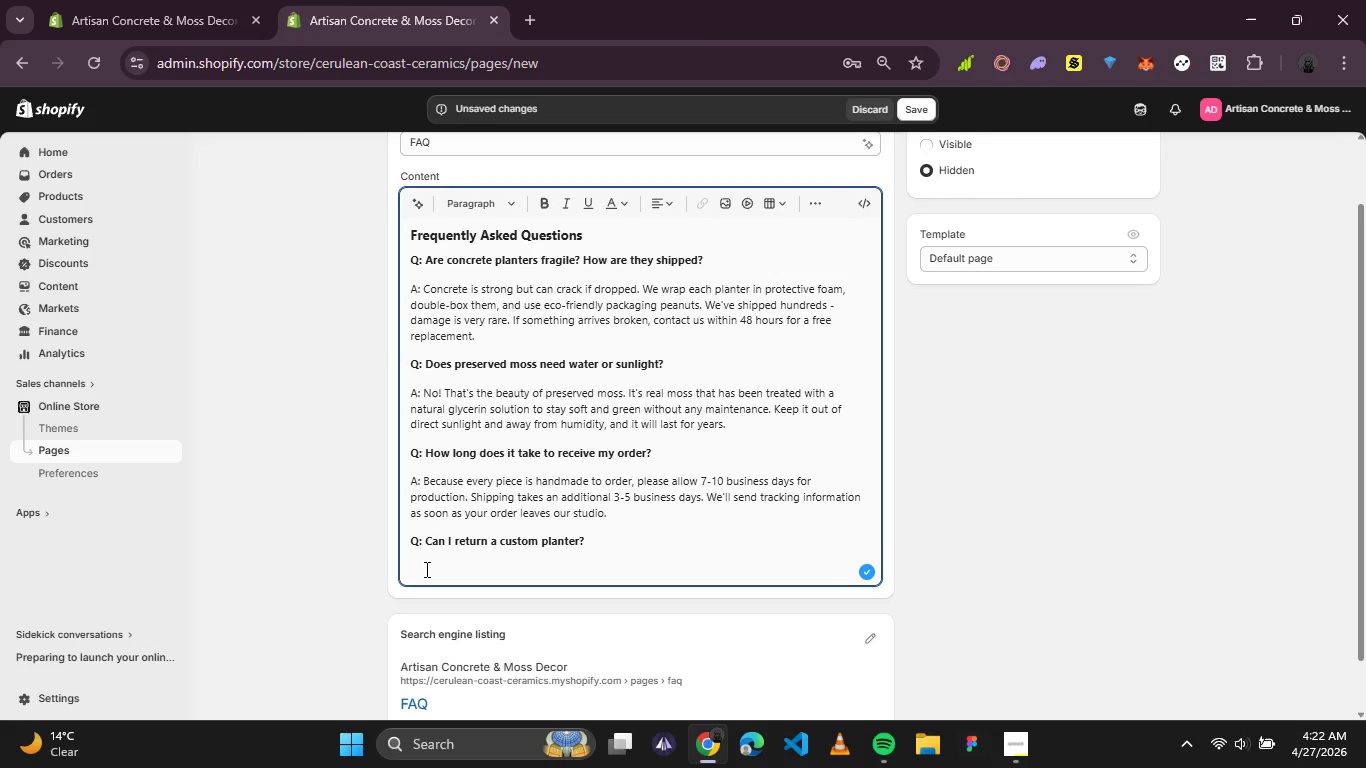 
wait(15.95)
 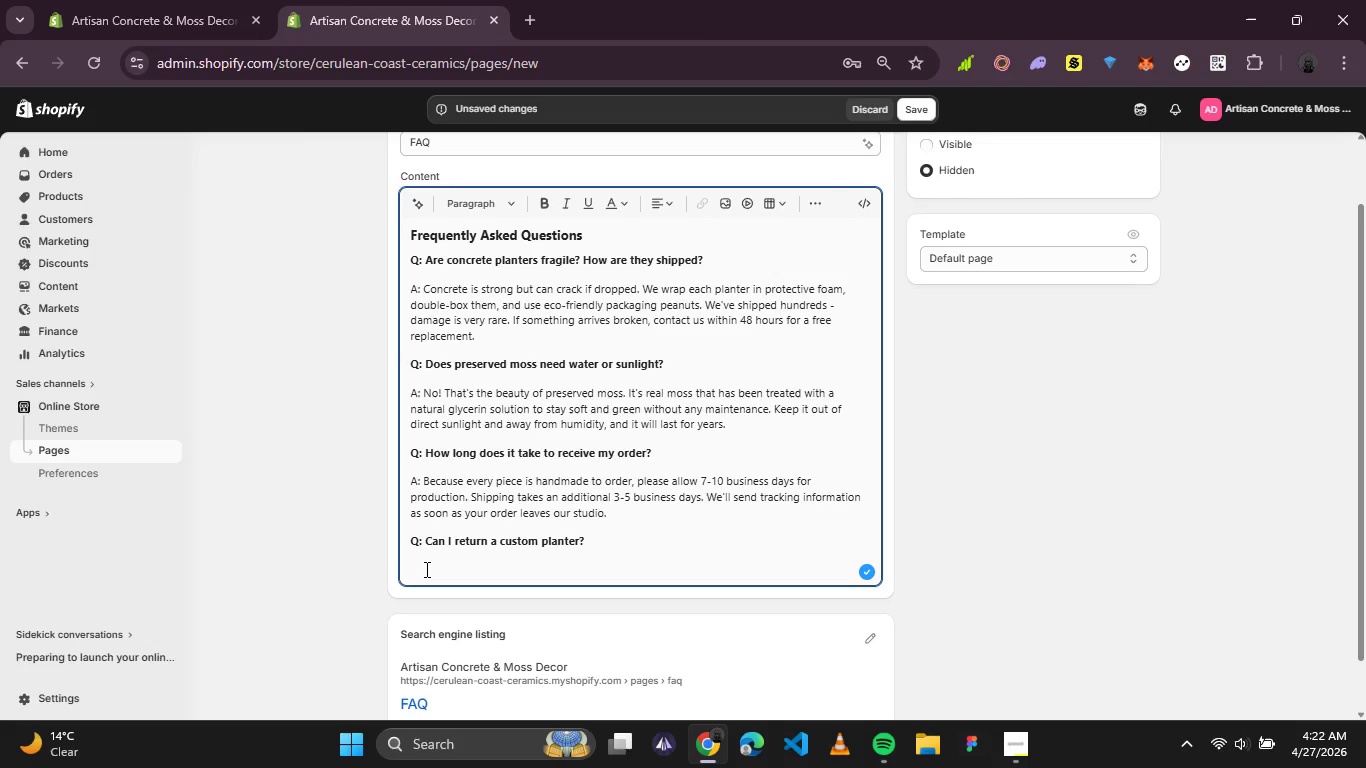 
type(A: Di)
key(Backspace)
type(ue )
 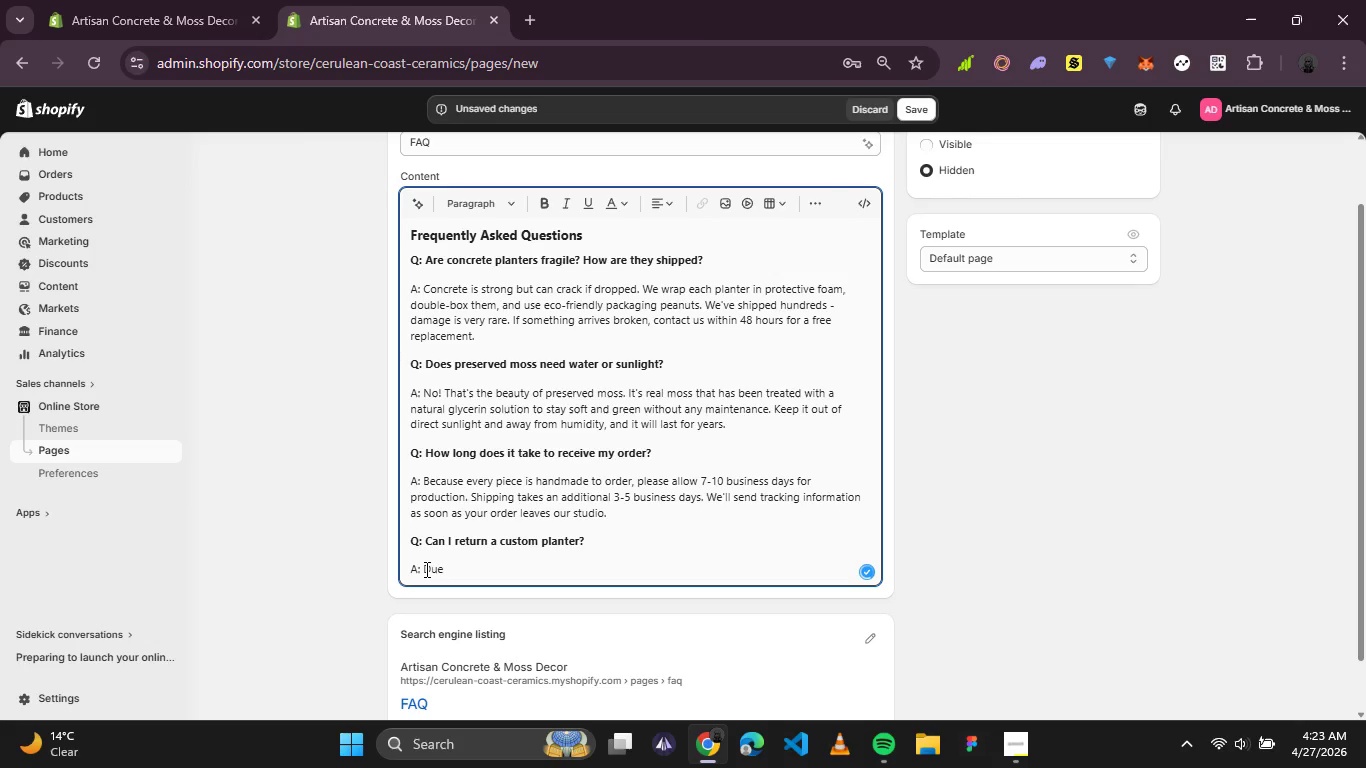 
wait(8.23)
 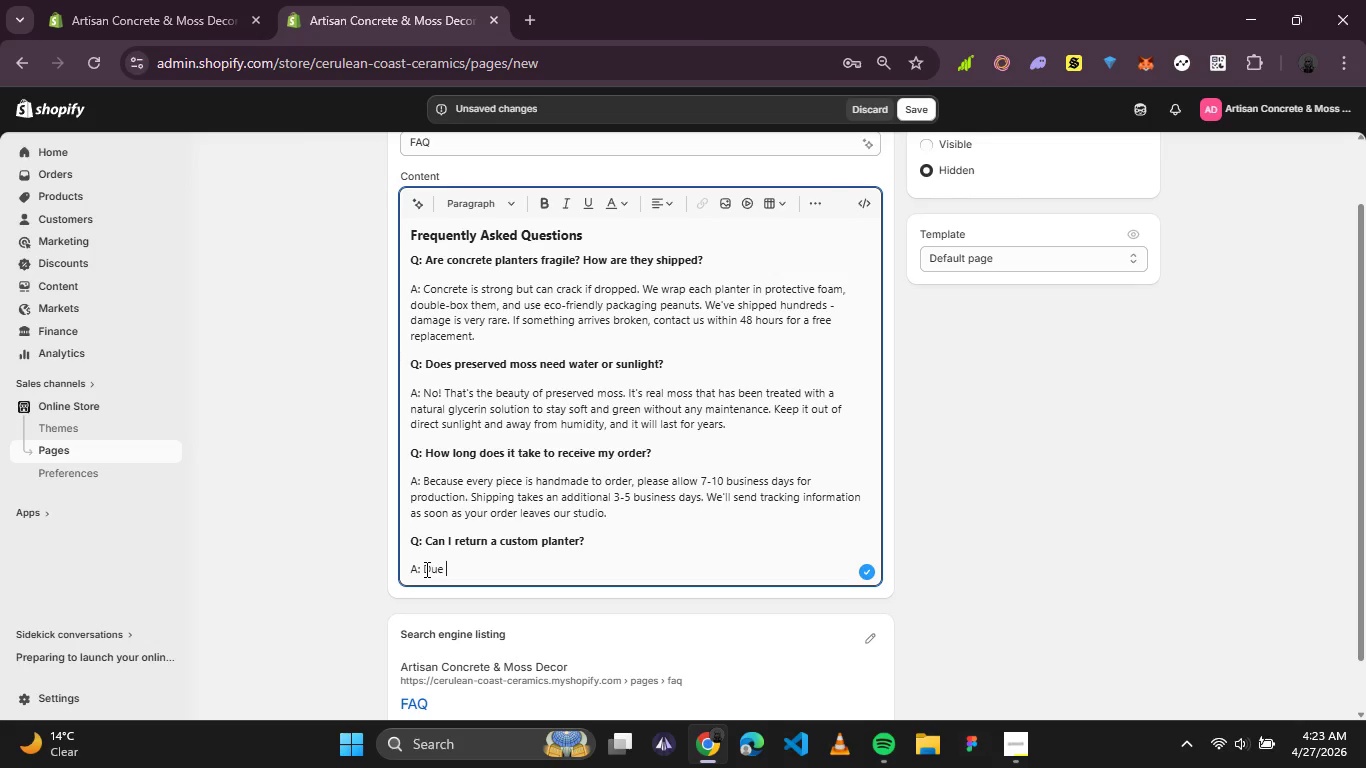 
type(to the handmade nature of our products )
key(Backspace)
type(, we do not accept returns on custom or made-to-order items. However, if your item arrives damaged )
 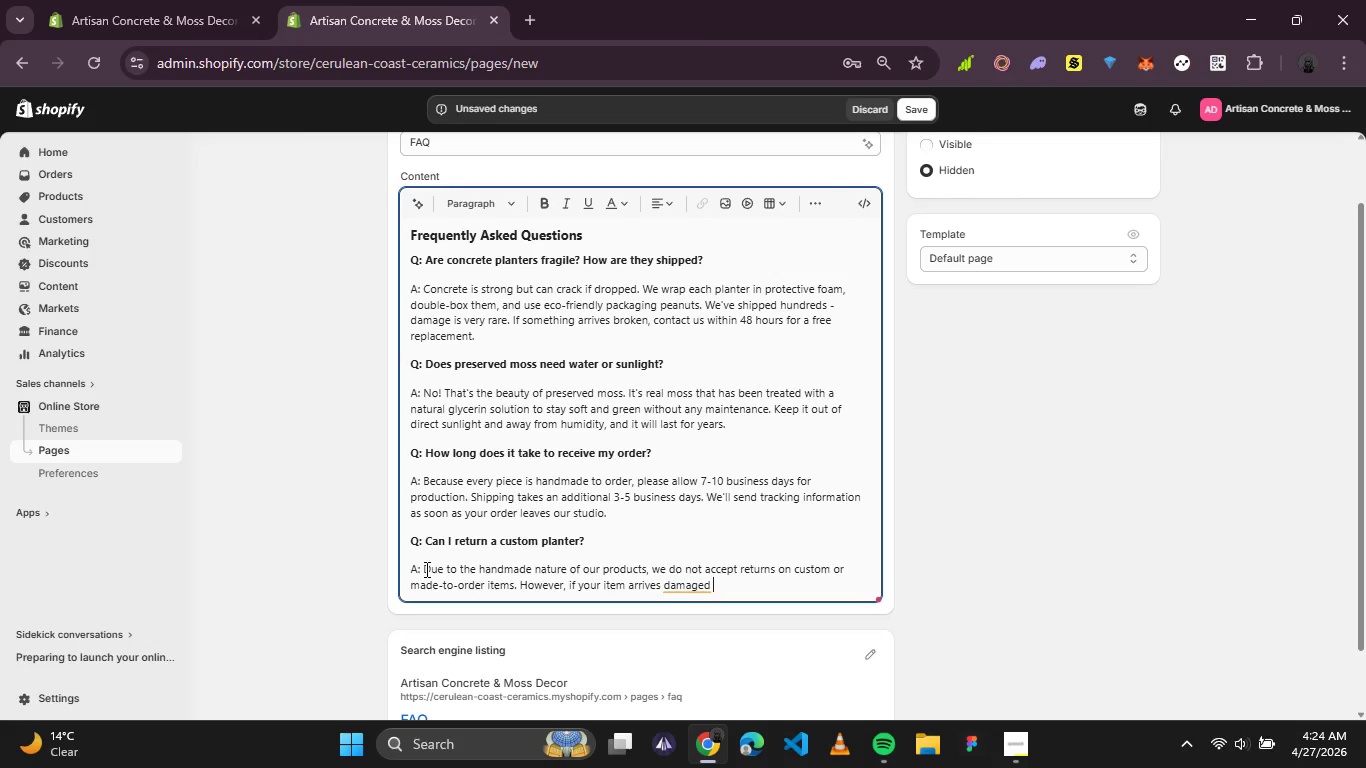 
type(or dfe)
key(Backspace)
key(Backspace)
type(efective, we will replace it immediately )
key(Backspace)
type(. See our Refund Policy for details.)
 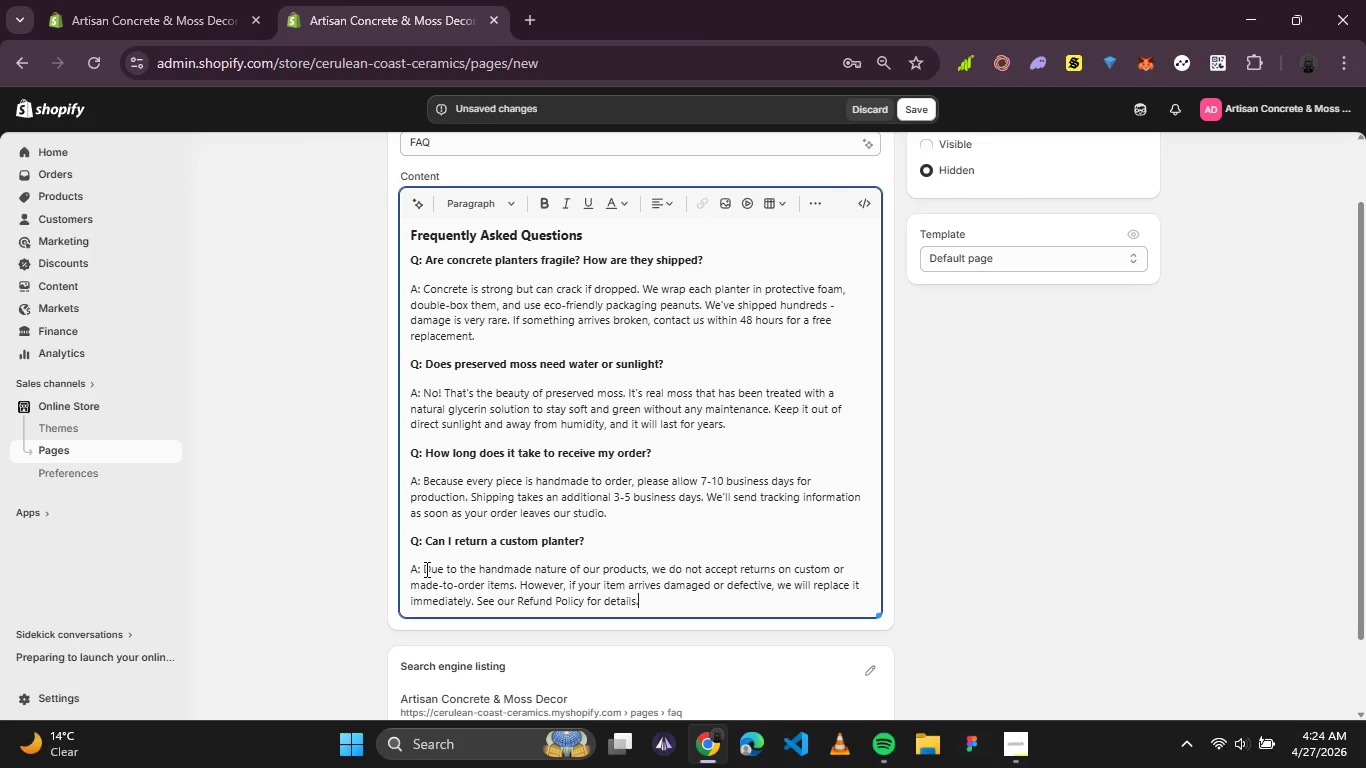 
scroll: coordinate [1027, 302], scroll_direction: up, amount: 2.0
 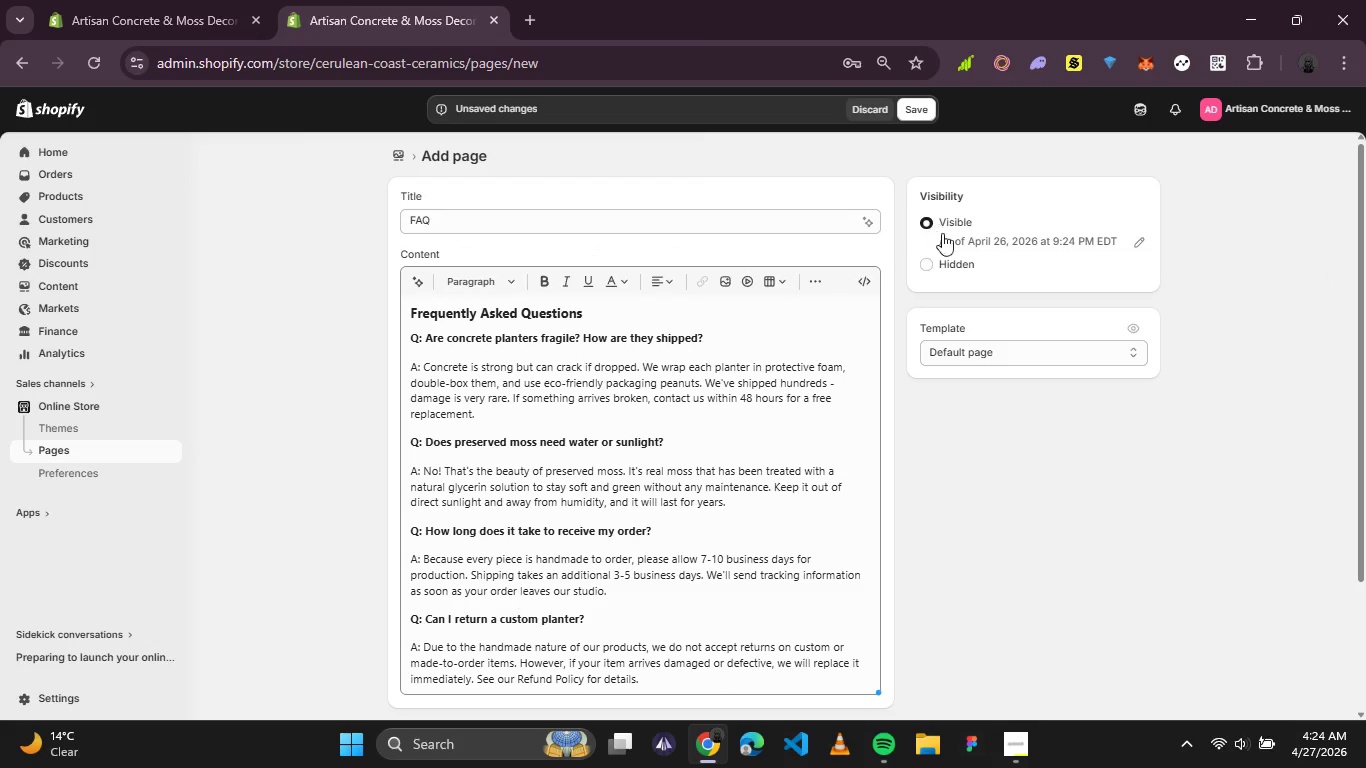 
scroll: coordinate [740, 344], scroll_direction: down, amount: 2.0
 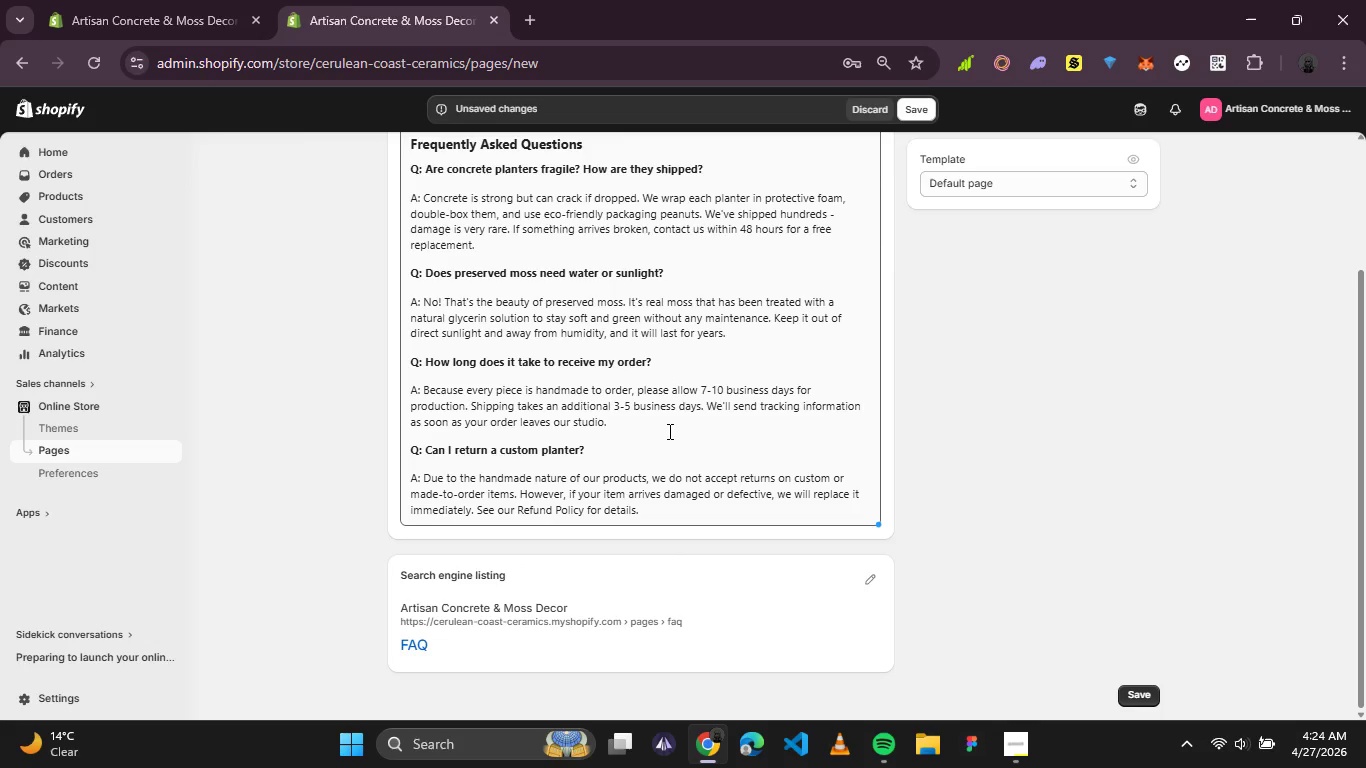 
scroll: coordinate [660, 429], scroll_direction: up, amount: 2.0
 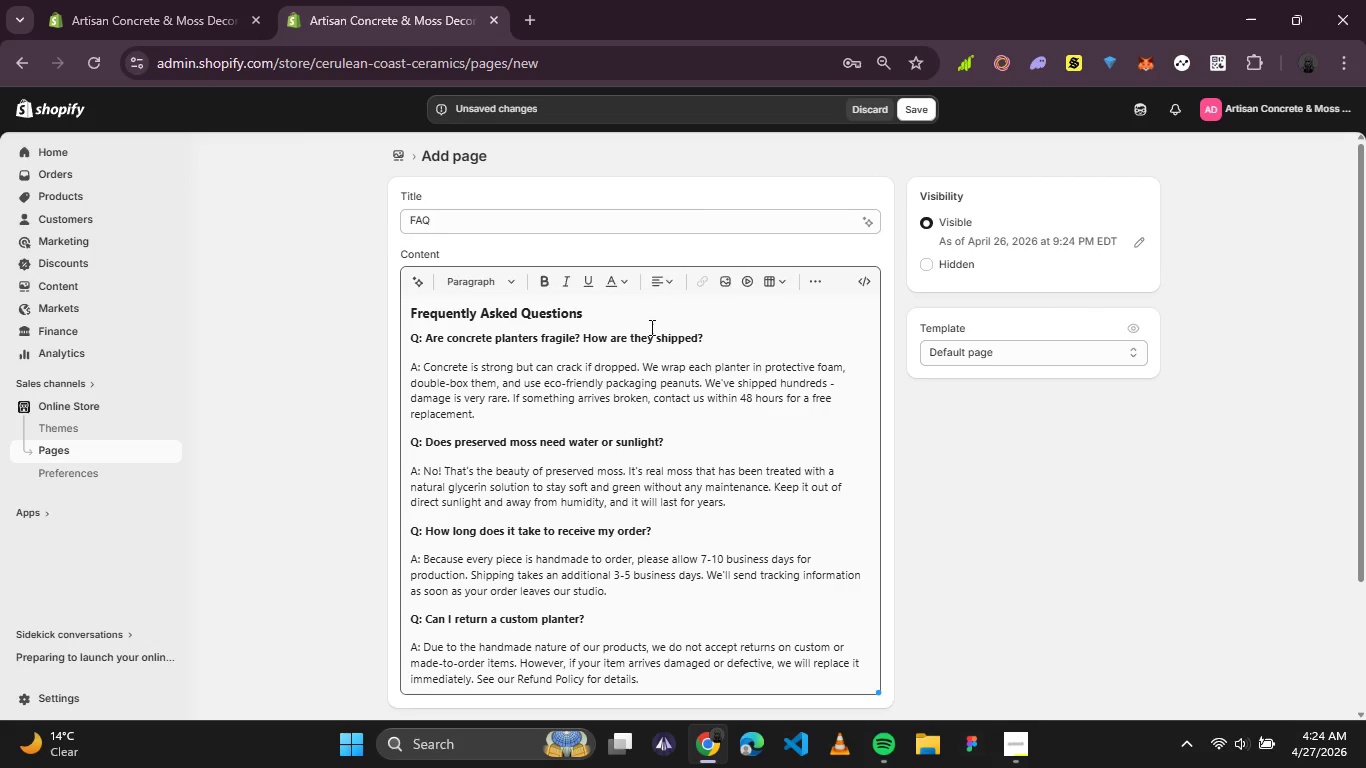 
left_click([649, 314])
 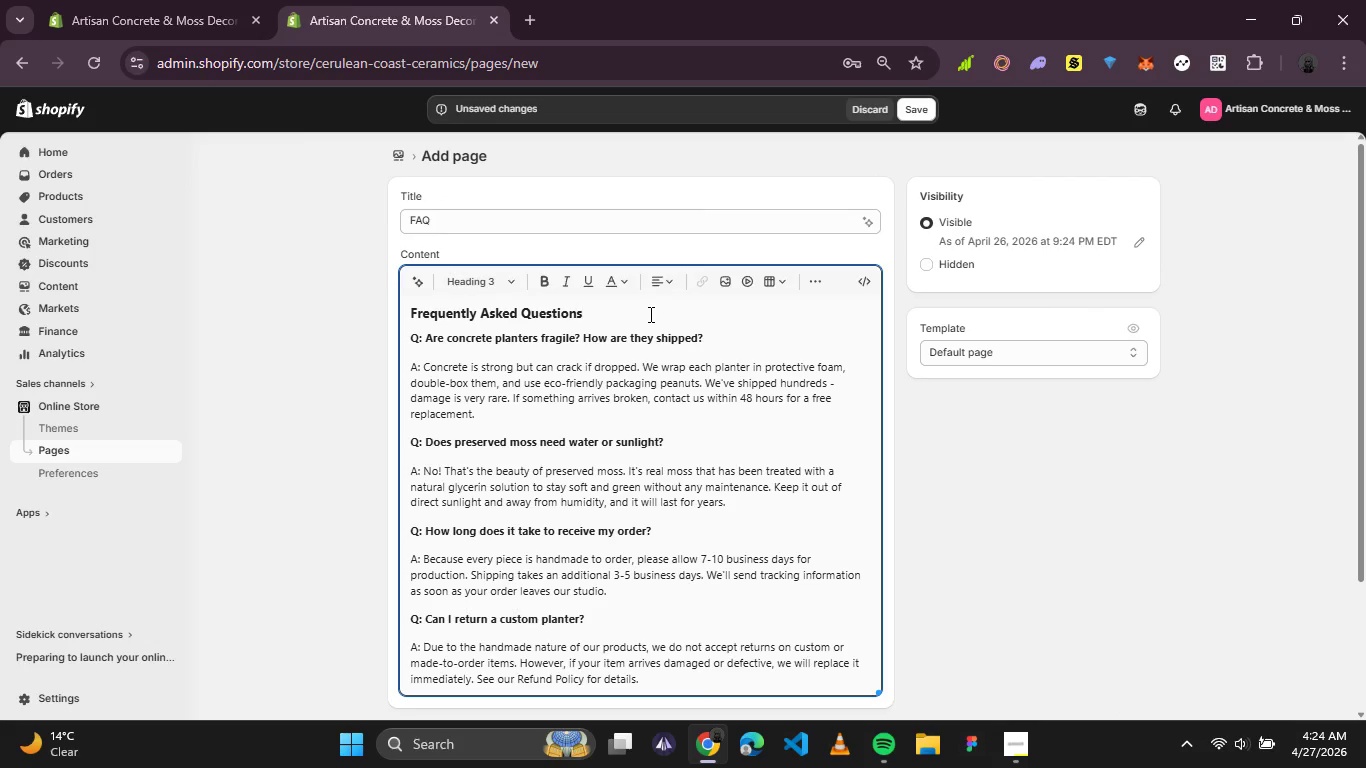 
key(Enter)
 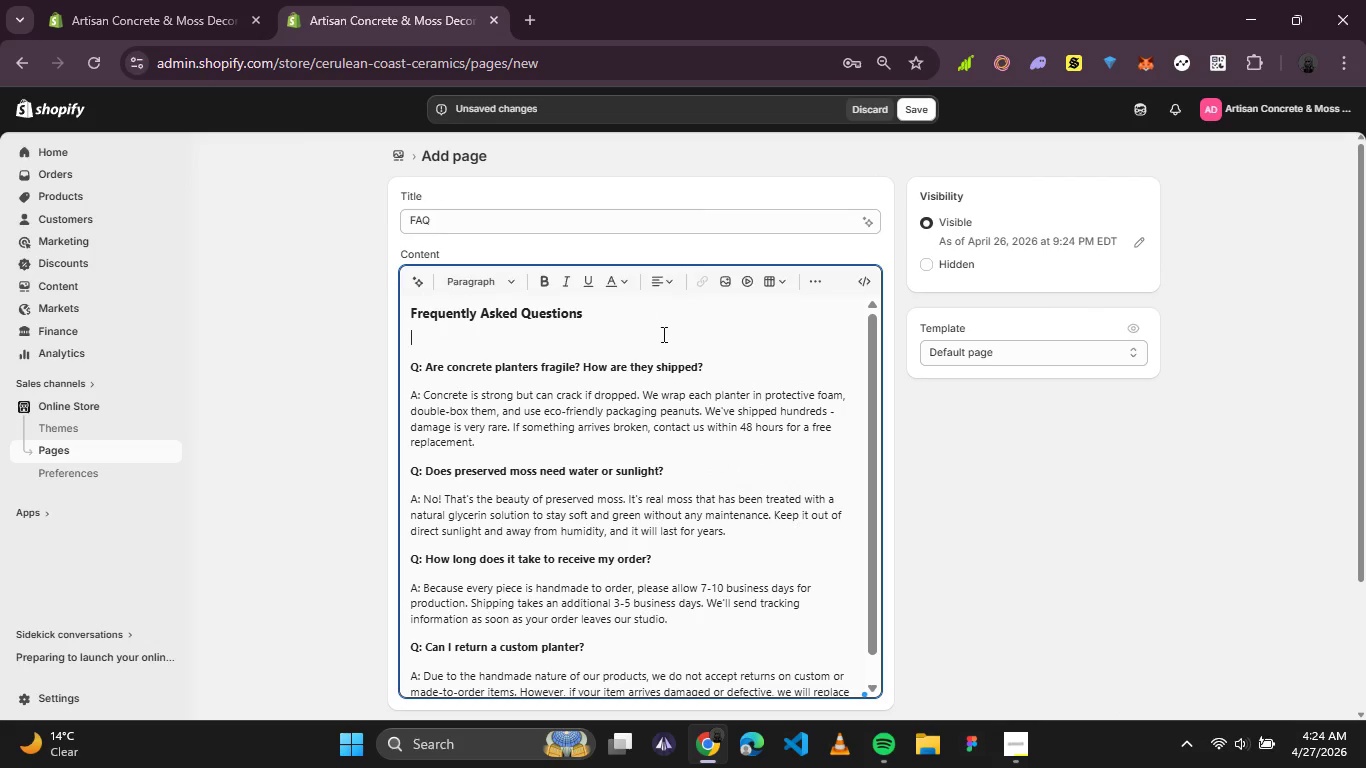 
scroll: coordinate [750, 394], scroll_direction: down, amount: 5.0
 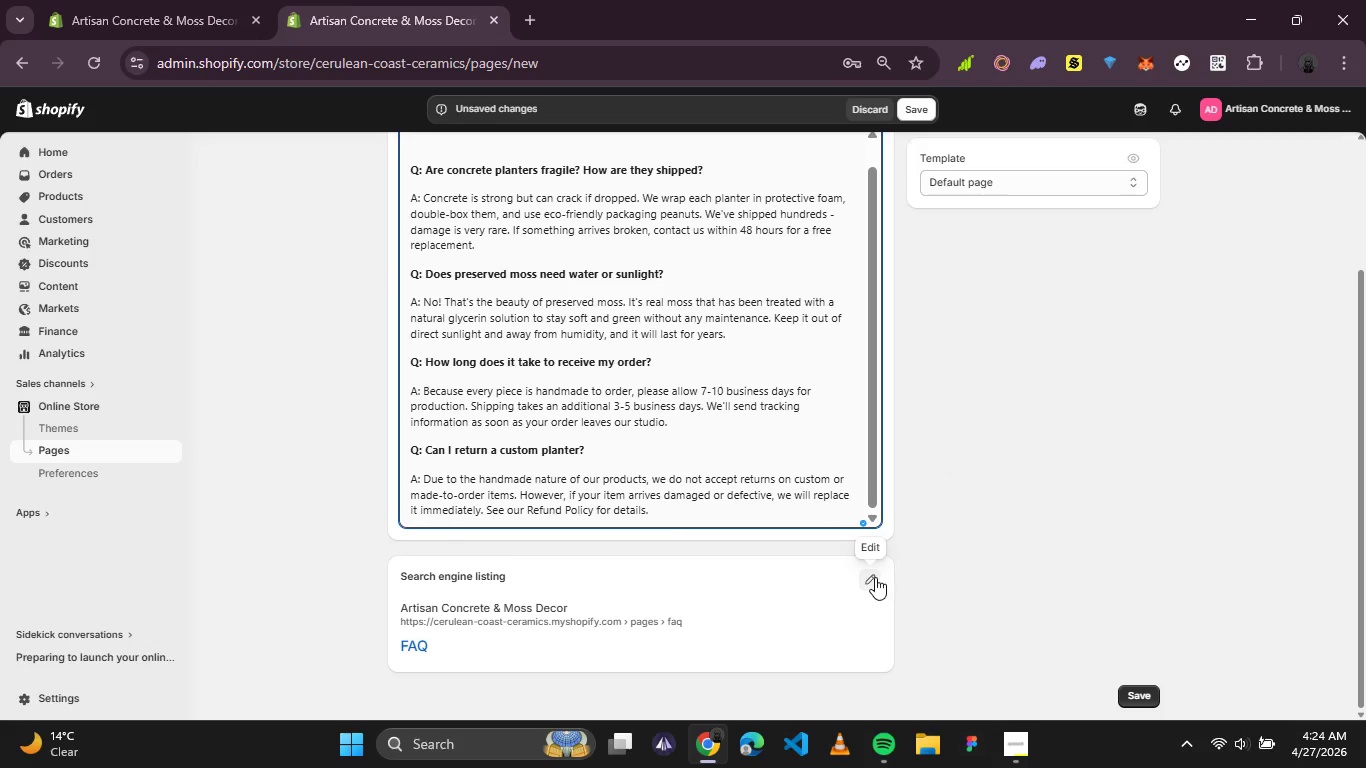 
left_click([875, 577])
 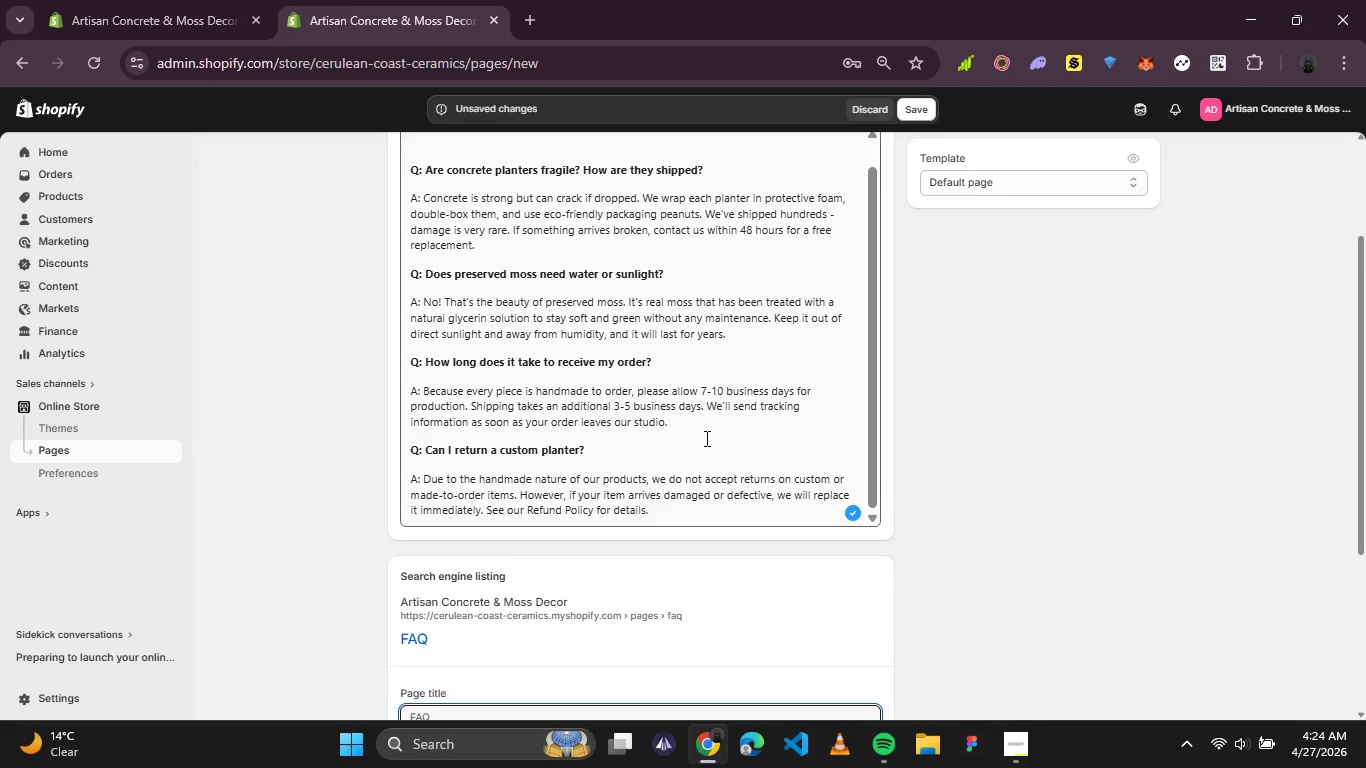 
scroll: coordinate [705, 438], scroll_direction: down, amount: 1.0
 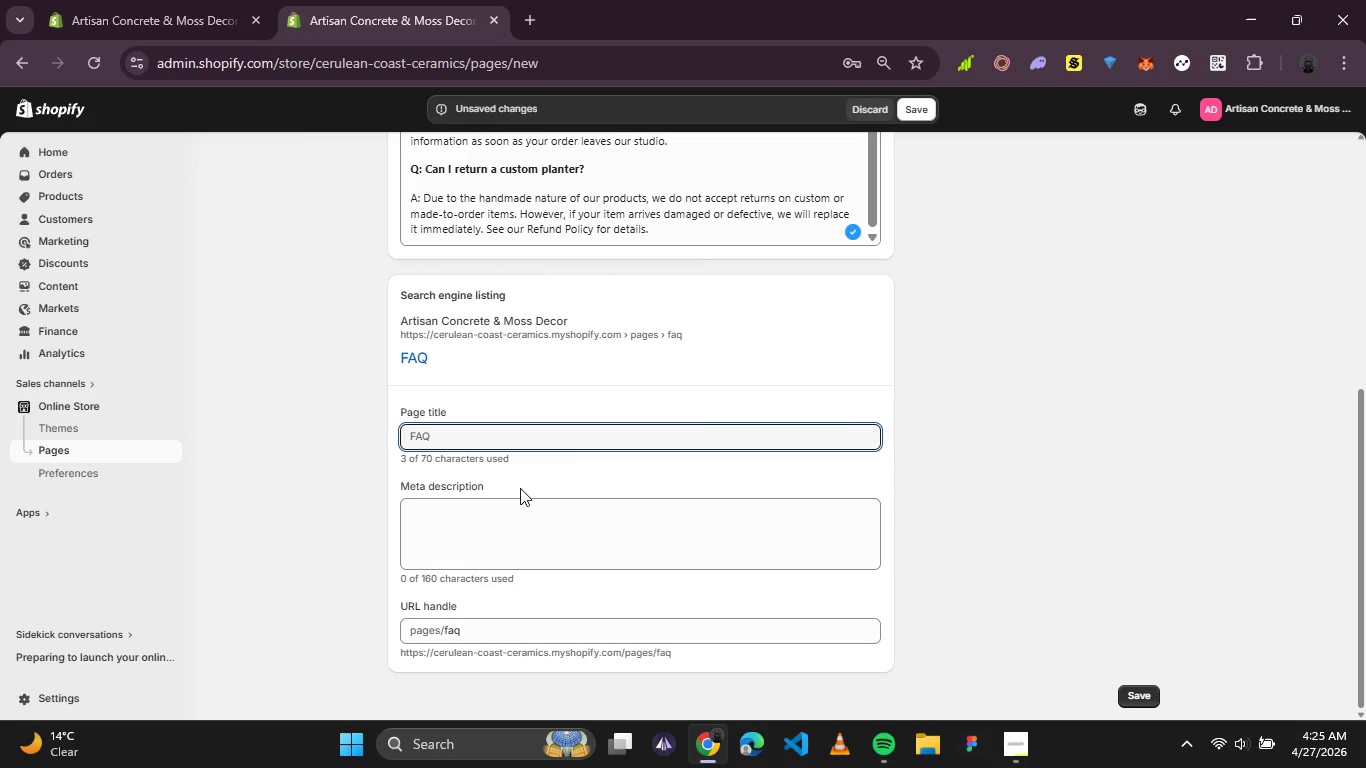 
wait(6.28)
 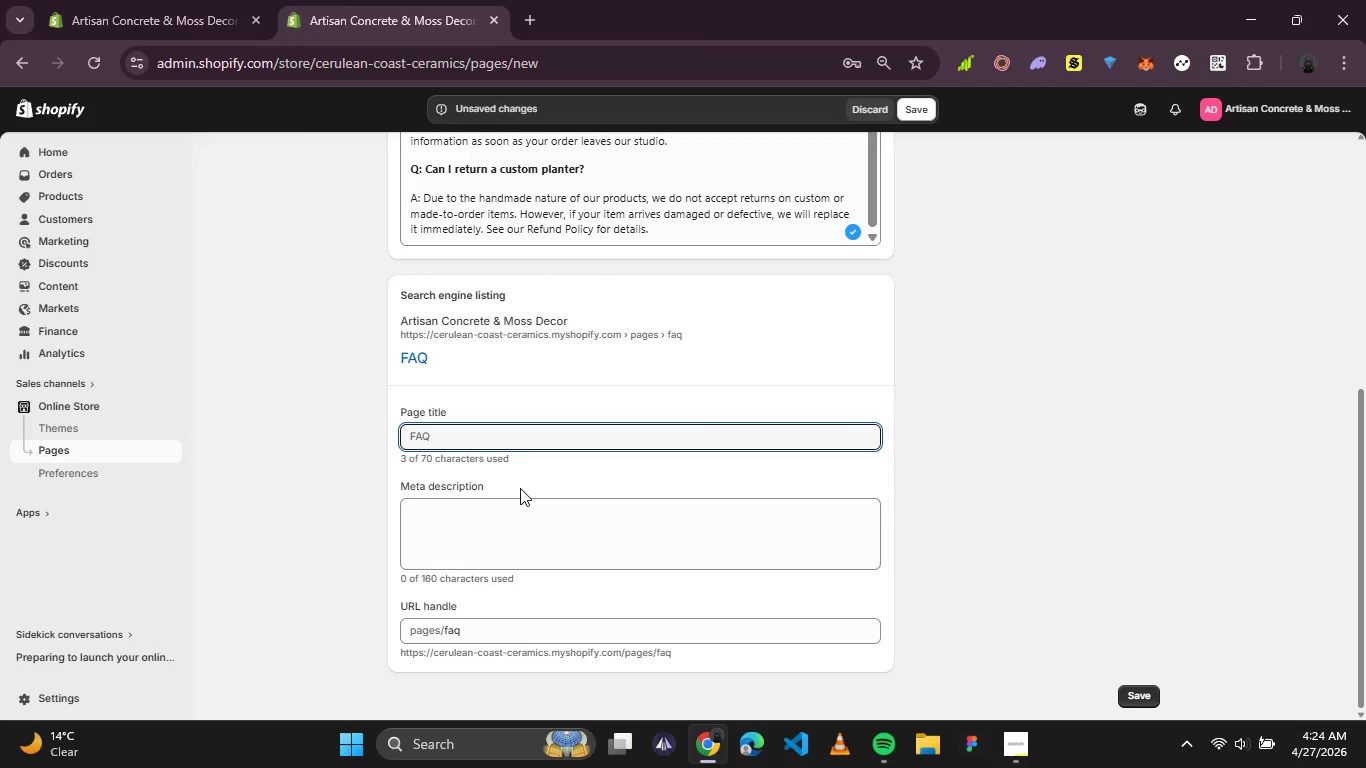 
left_click([499, 523])
 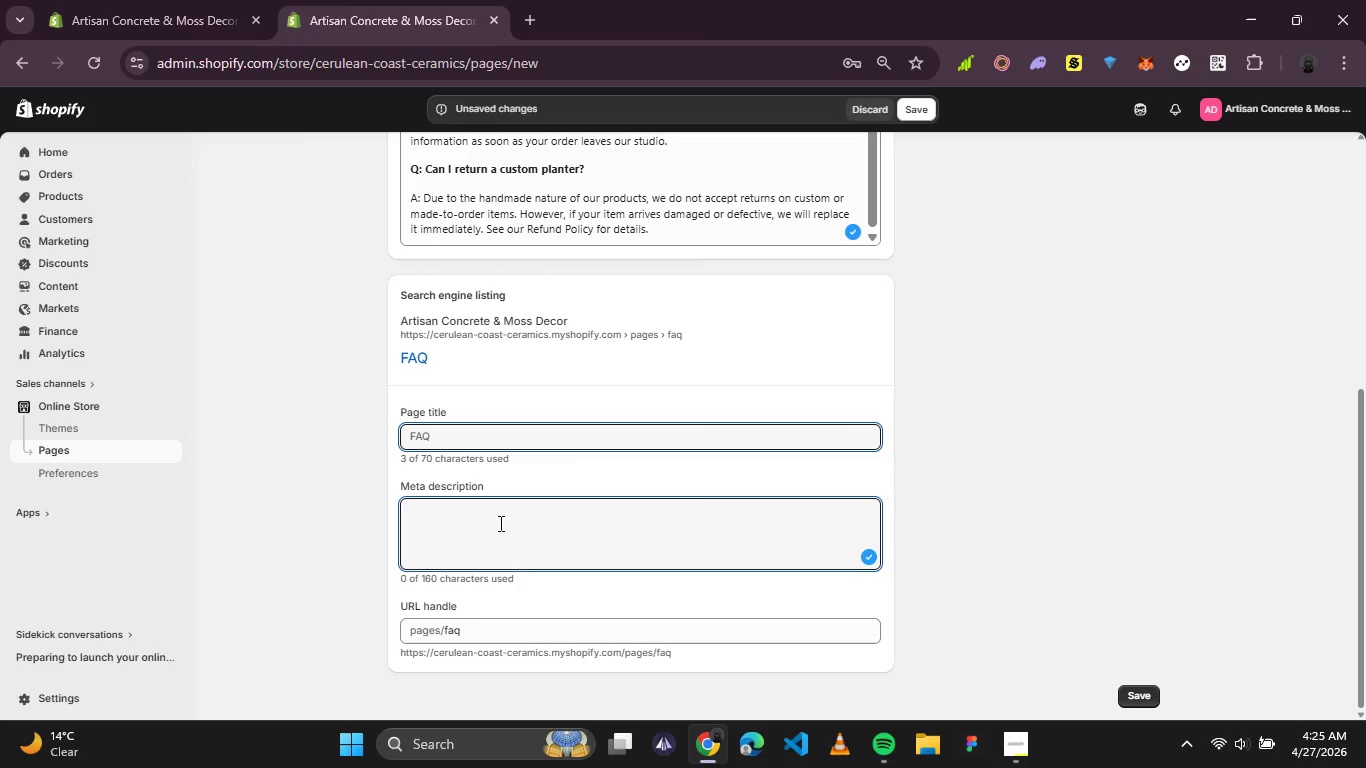 
type(Find answers for )
 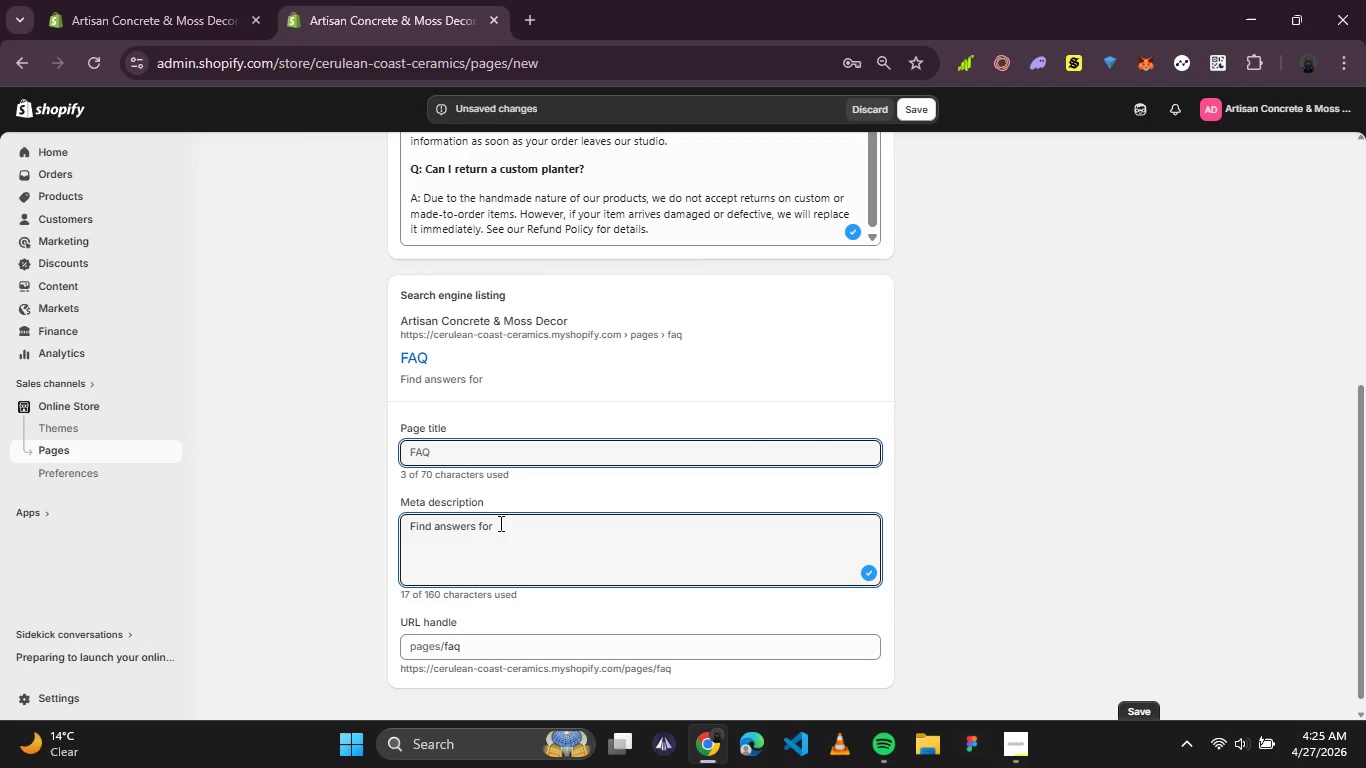 
wait(6.66)
 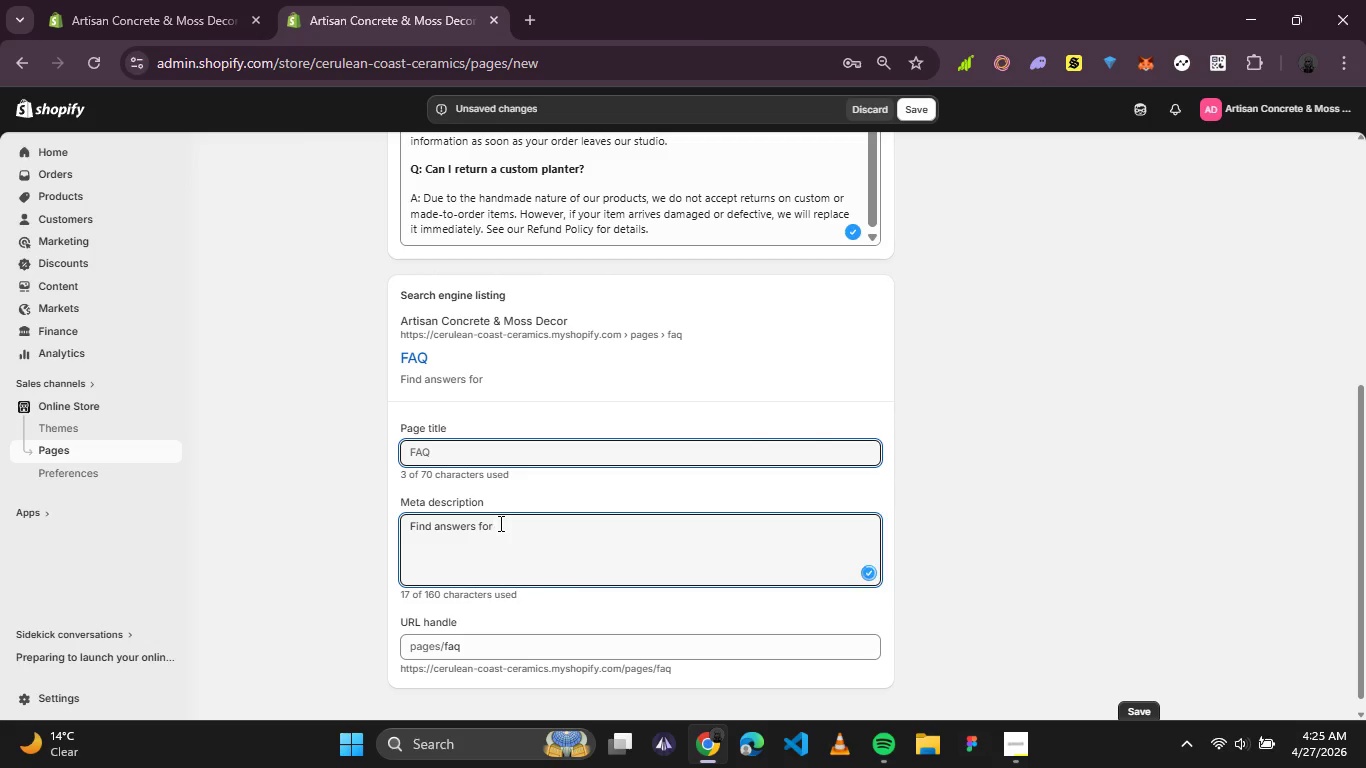 
key(Backspace)
key(Backspace)
key(Backspace)
key(Backspace)
type(to common qus)
key(Backspace)
type(estions about shipping)
 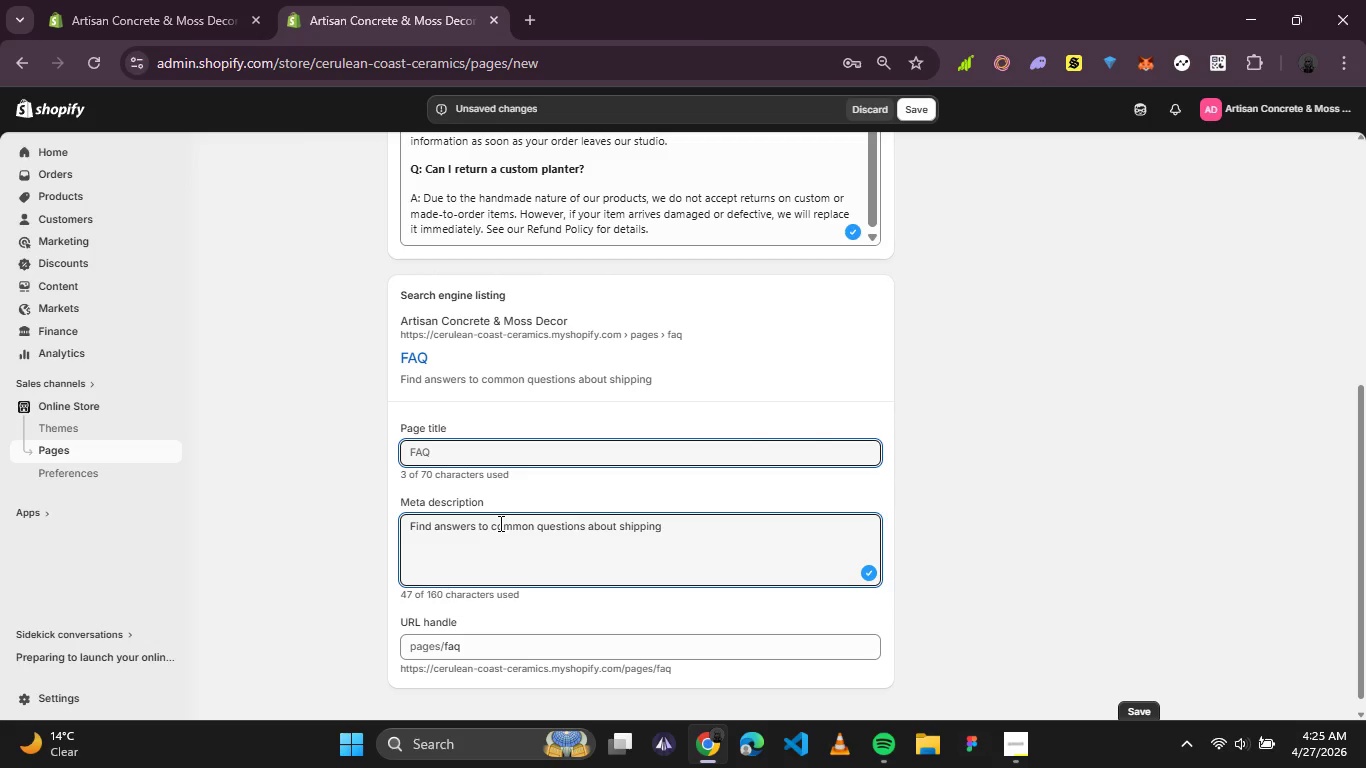 
wait(14.17)
 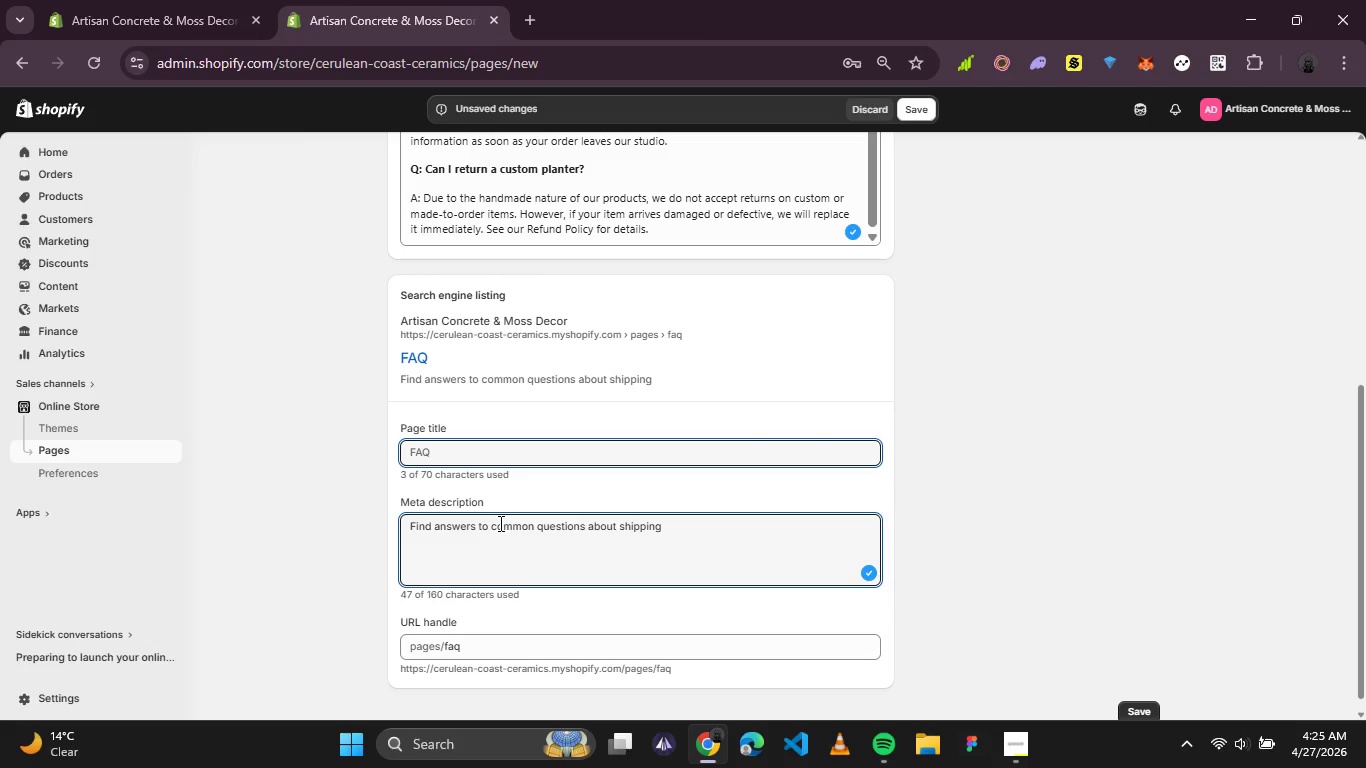 
type( fragile concrete planters, caring for preserved moss, and our handmade-to-order lead times.)
 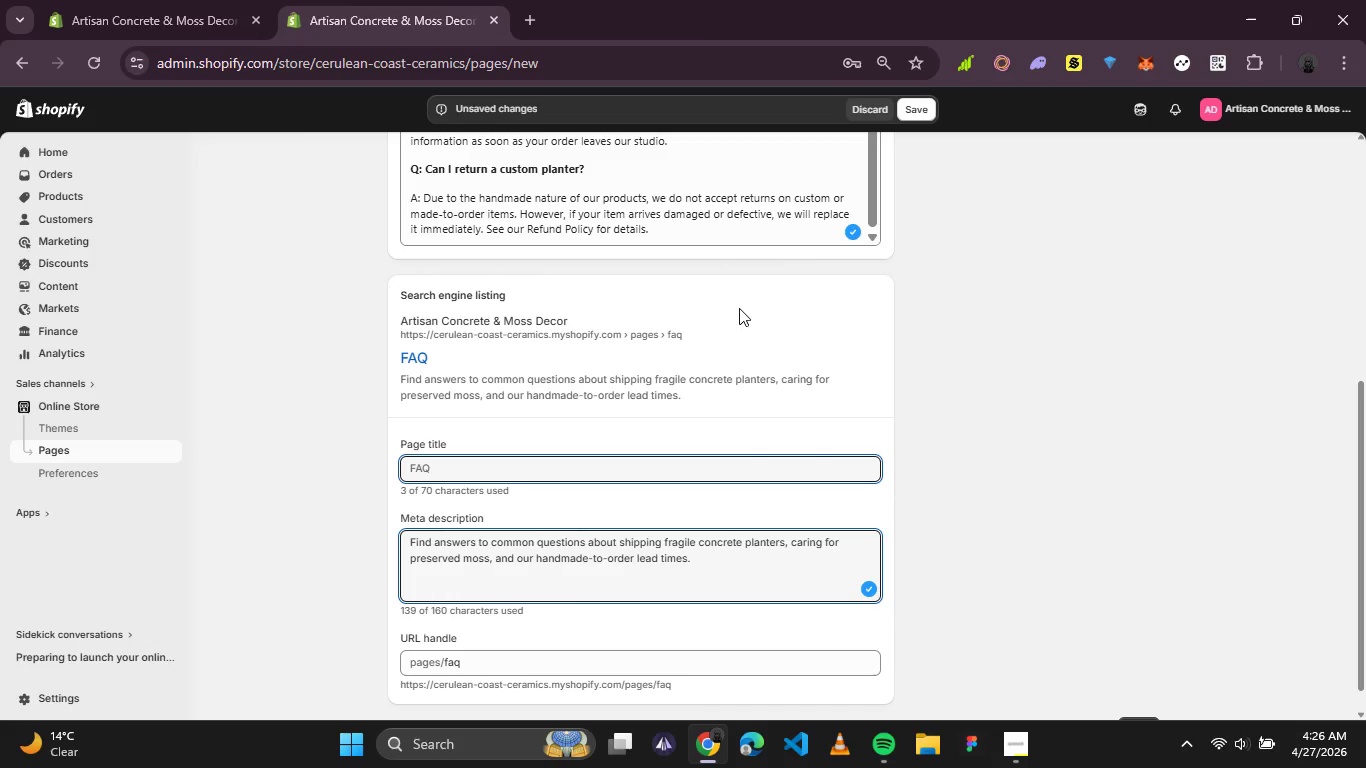 
left_click([1004, 739])